 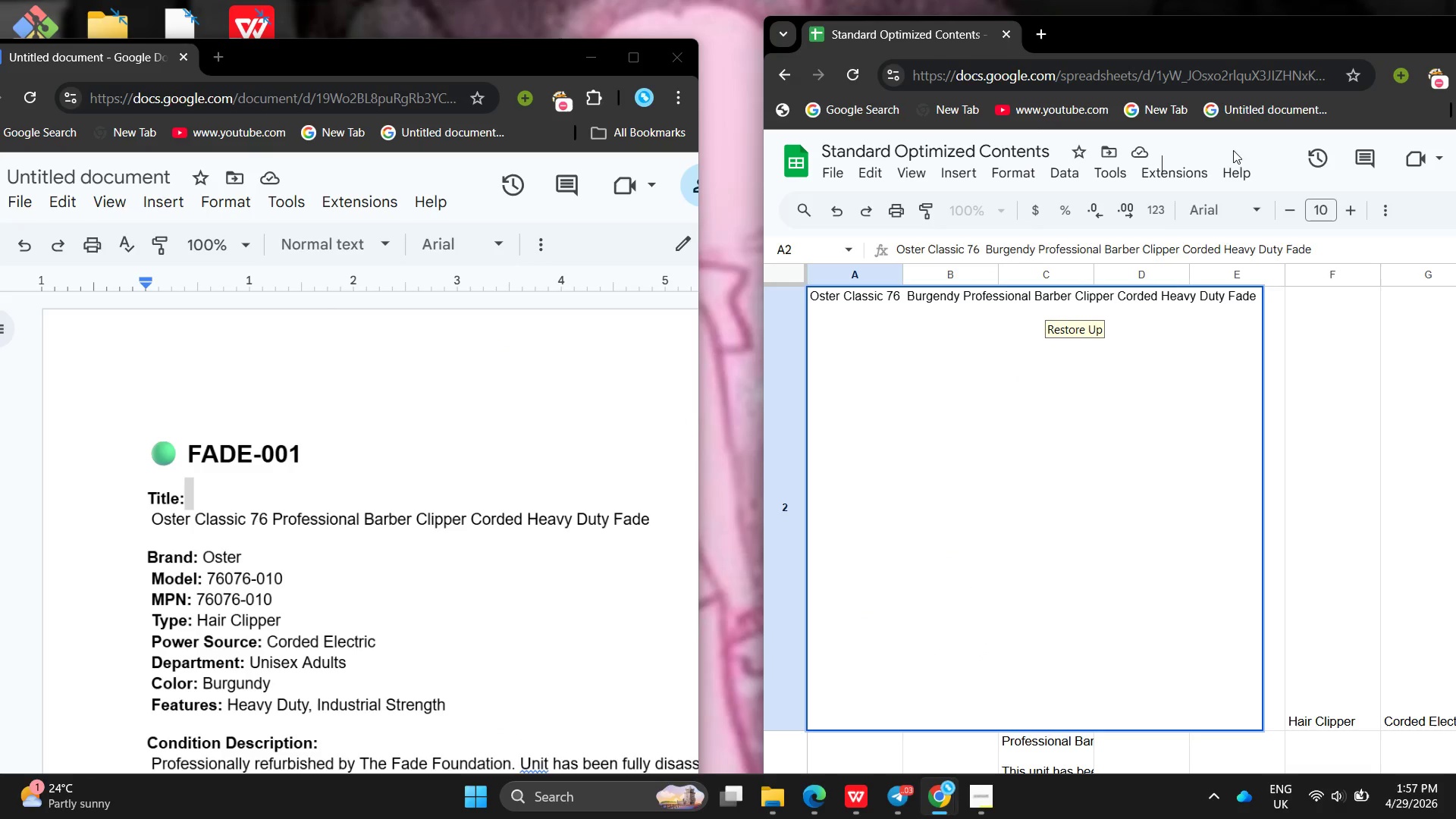 
scroll: coordinate [1147, 553], scroll_direction: down, amount: 2.0
 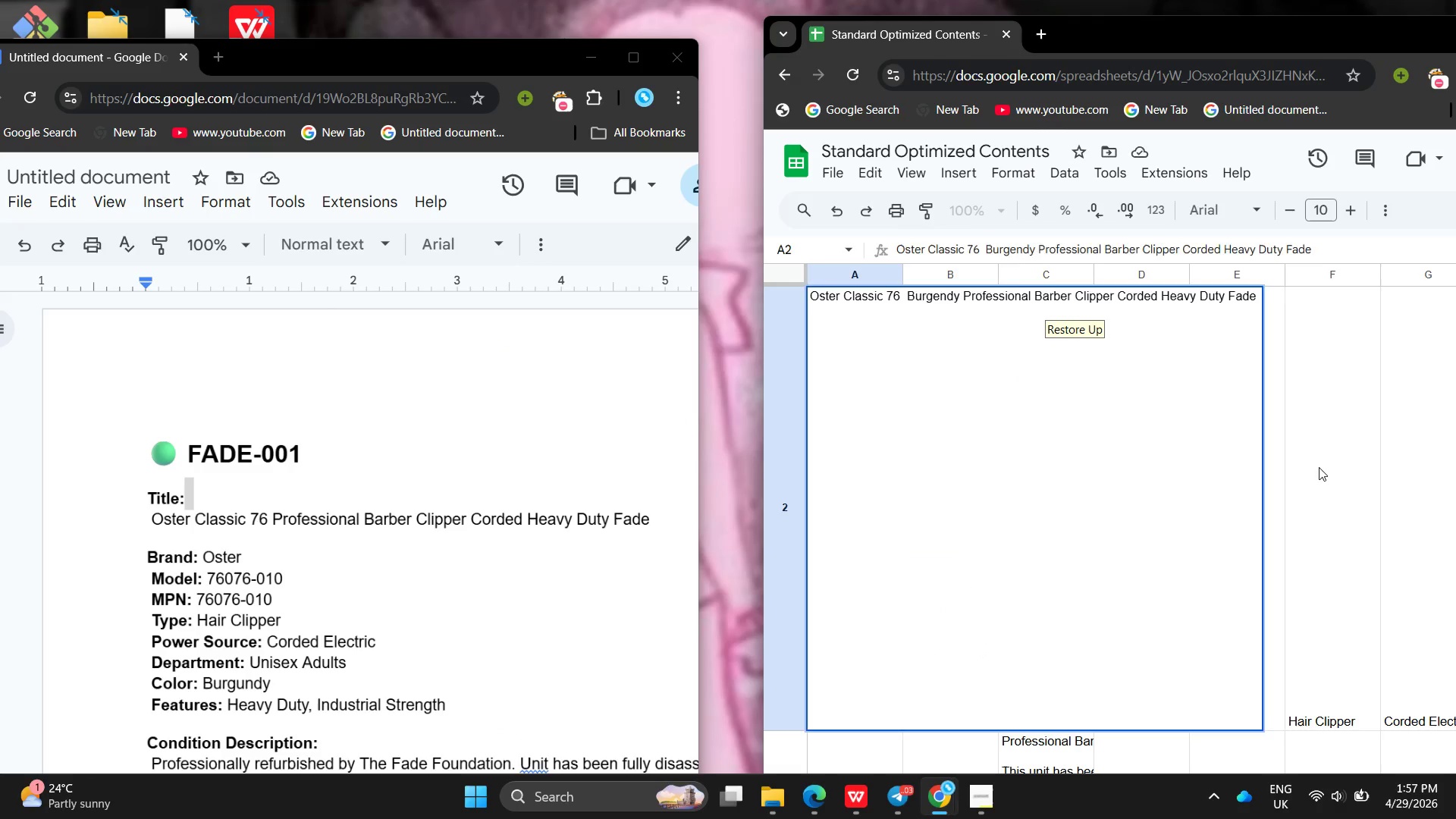 
double_click([1319, 467])
 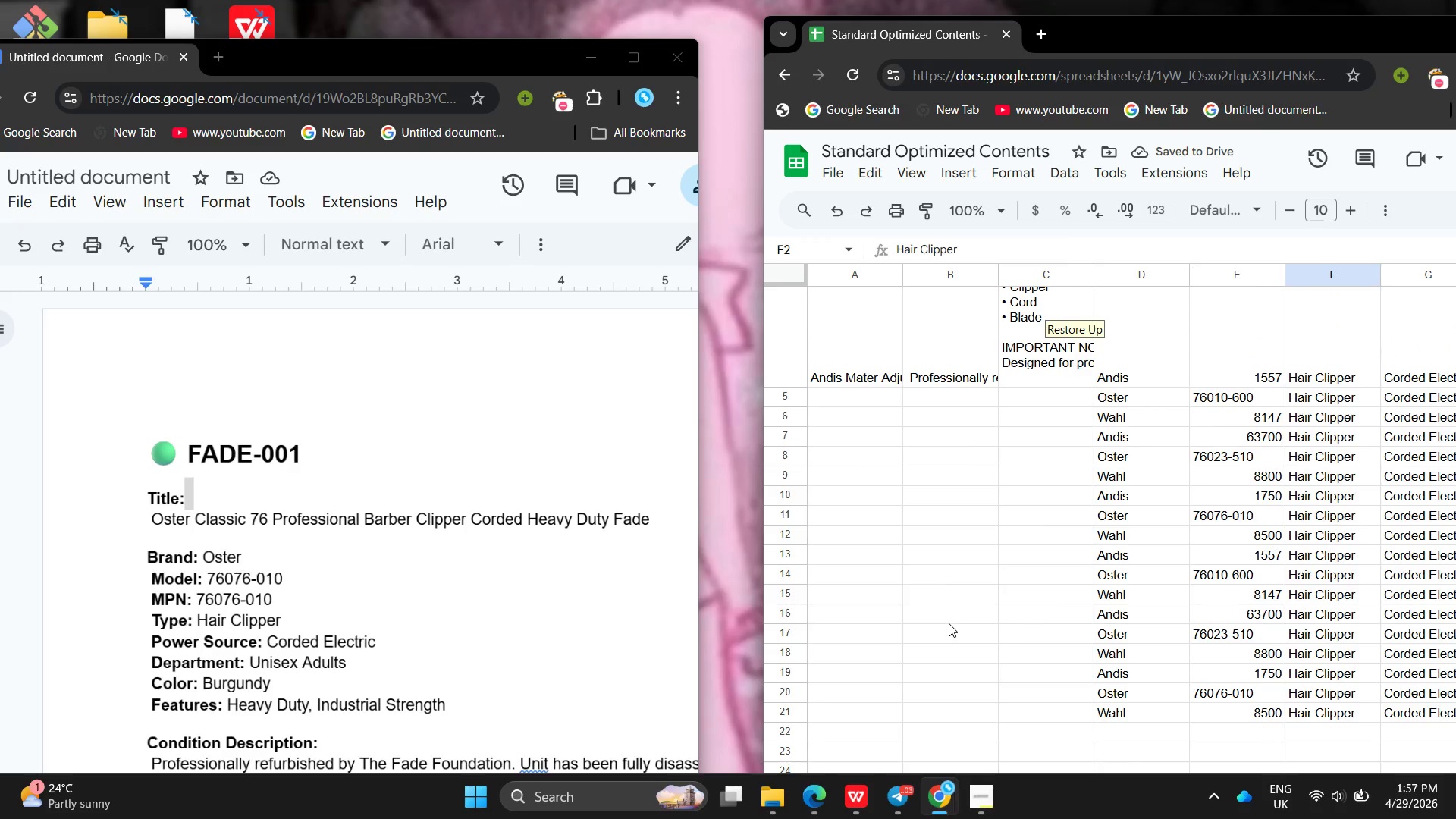 
wait(5.89)
 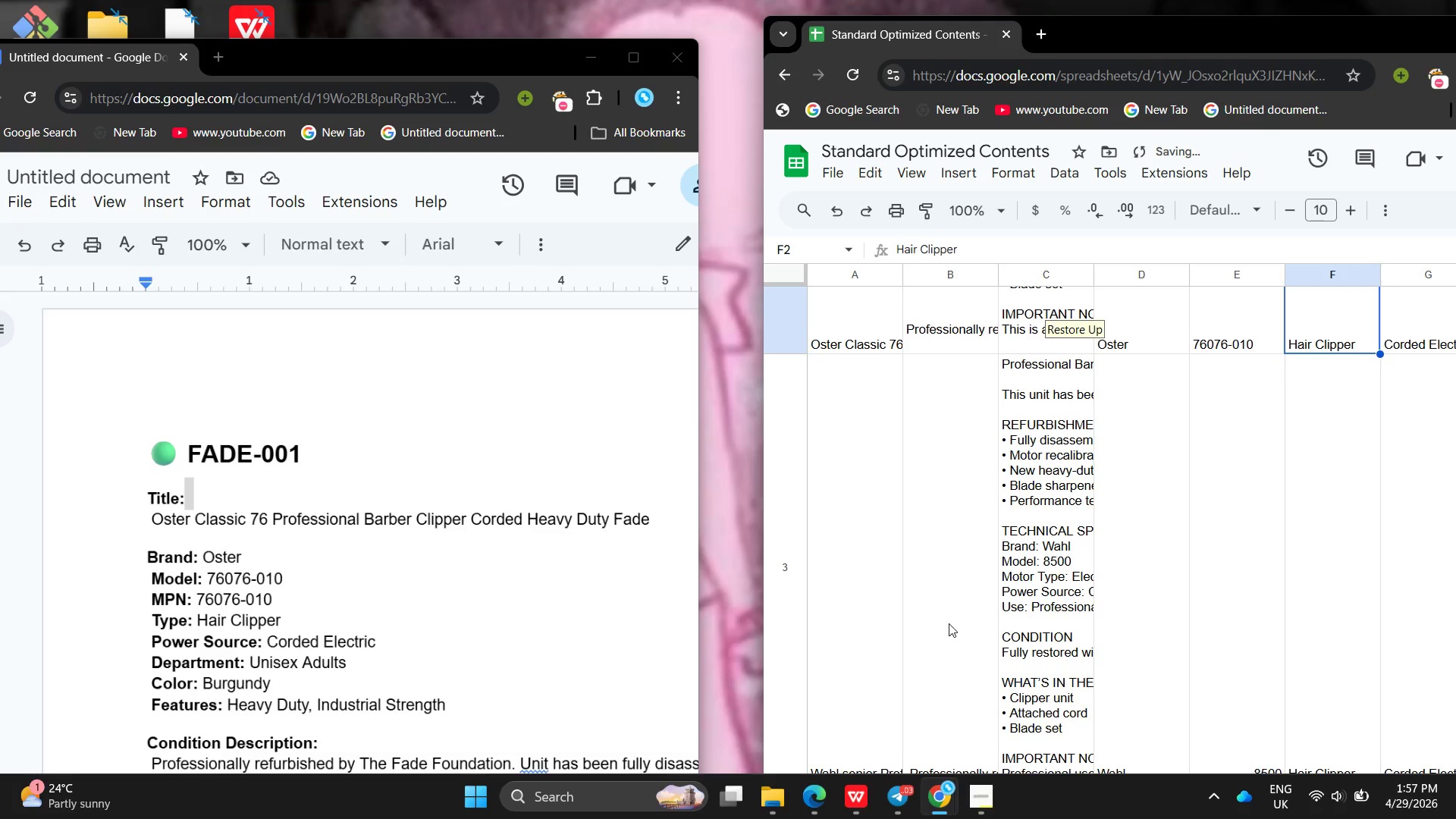 
double_click([827, 400])
 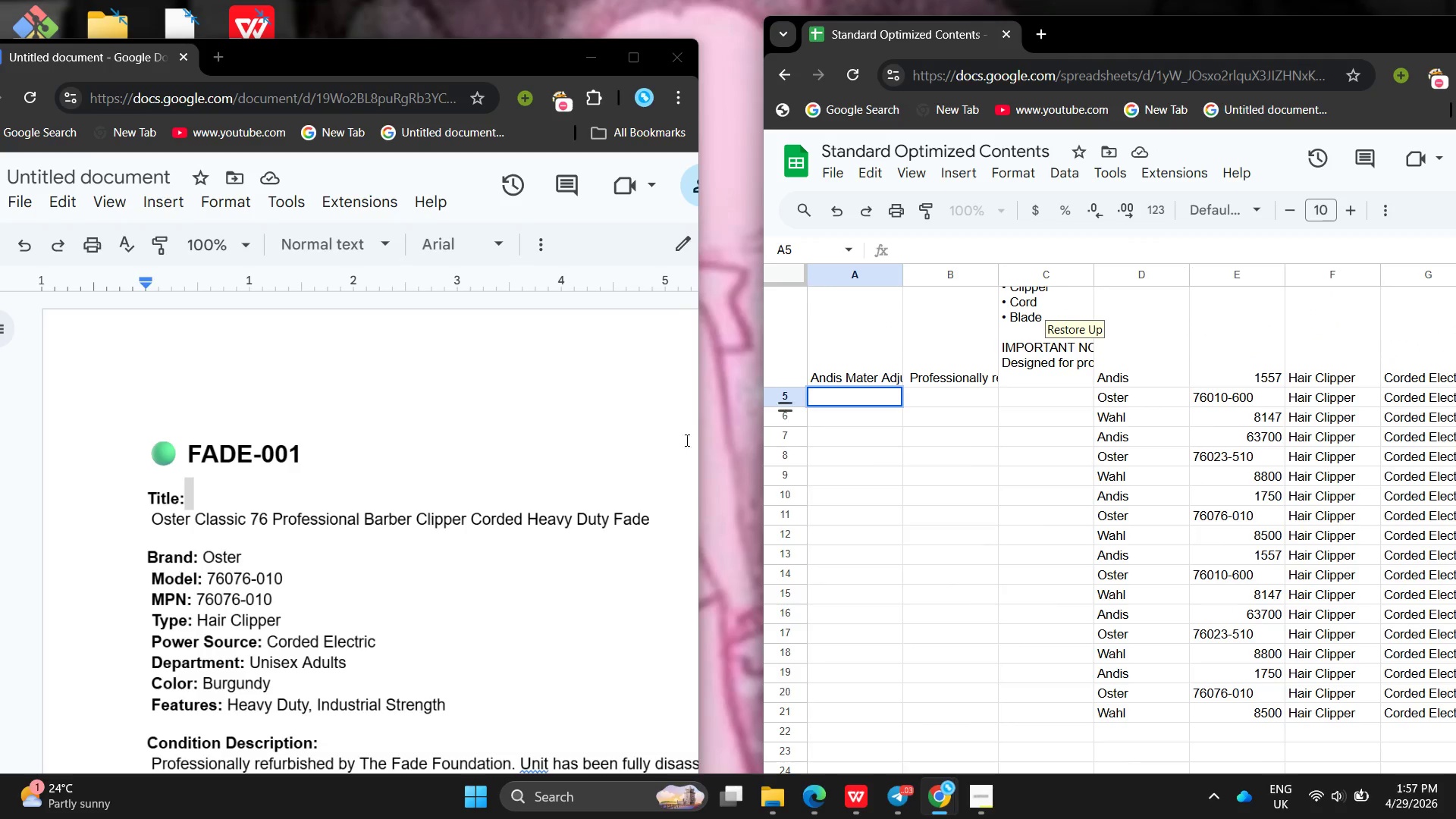 
left_click([581, 498])
 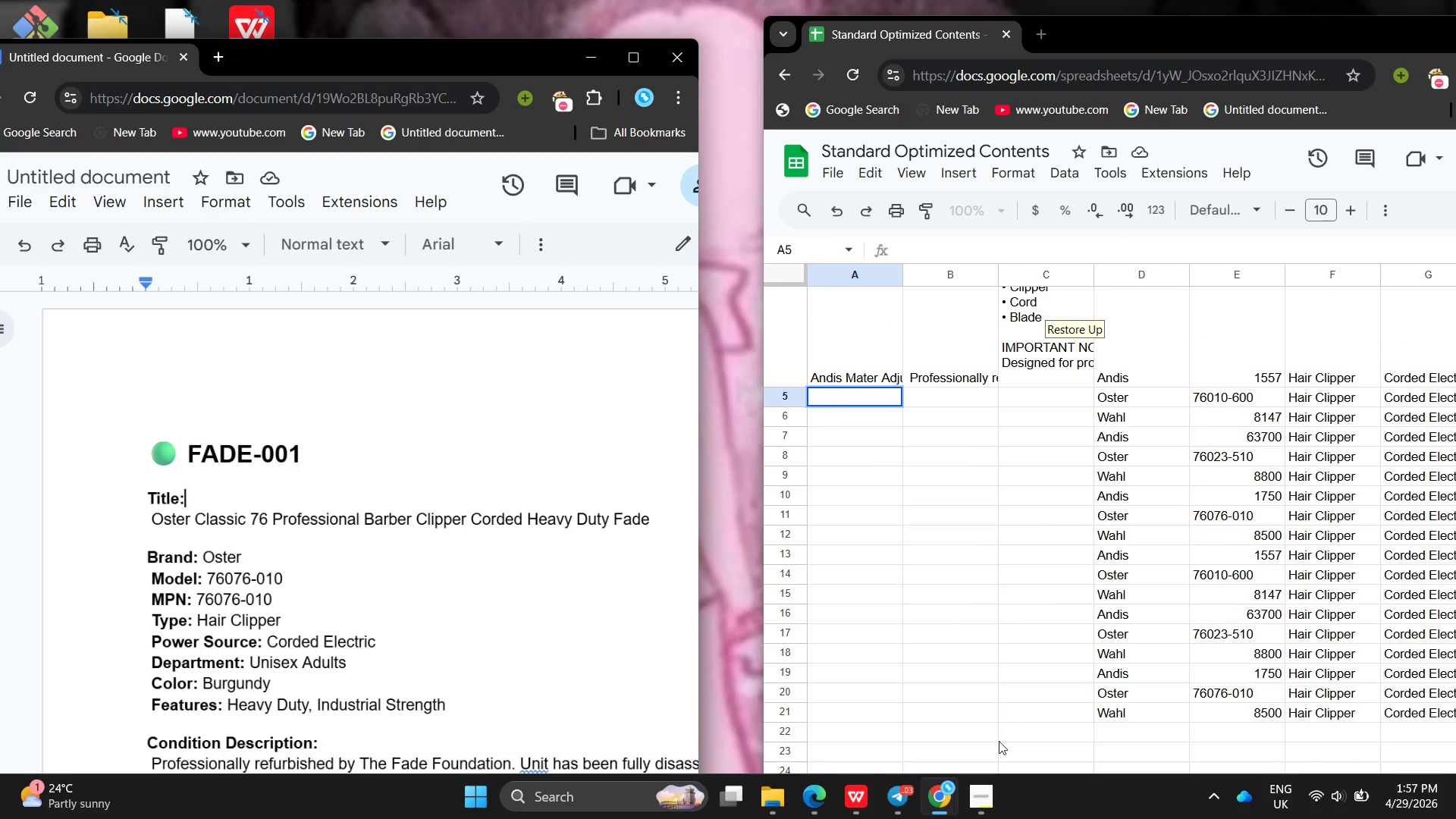 
left_click([950, 810])
 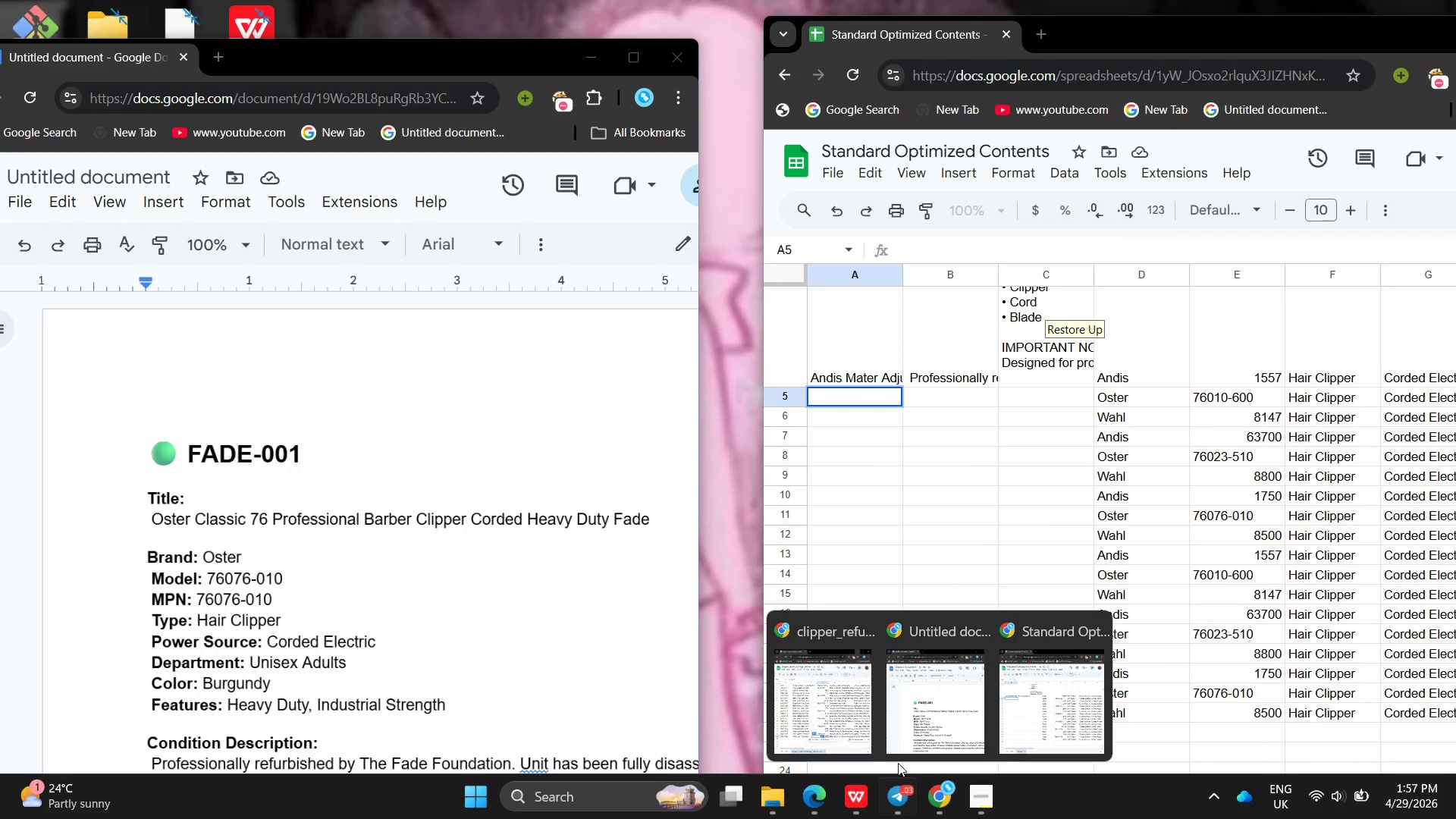 
left_click([851, 719])
 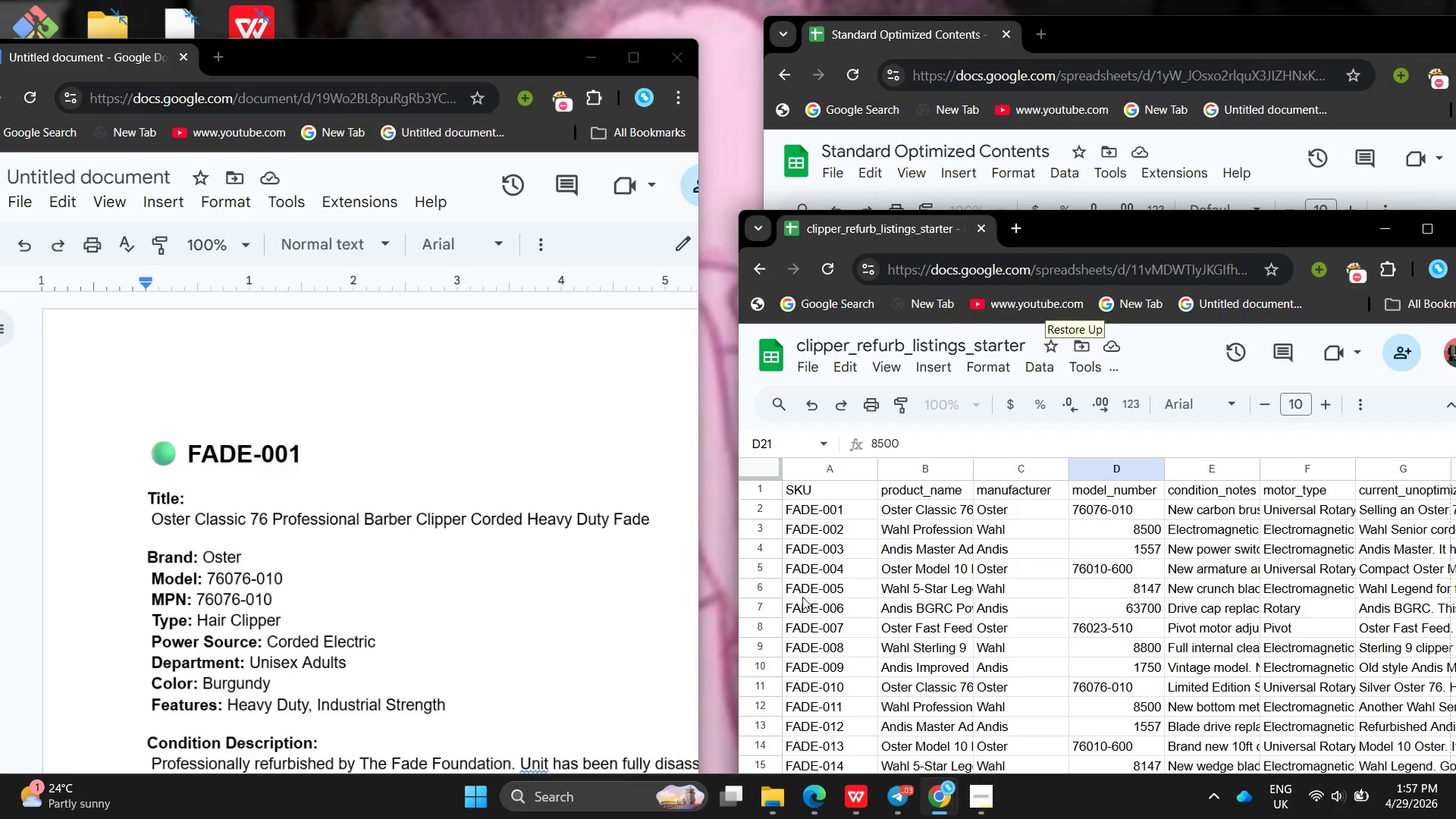 
wait(5.19)
 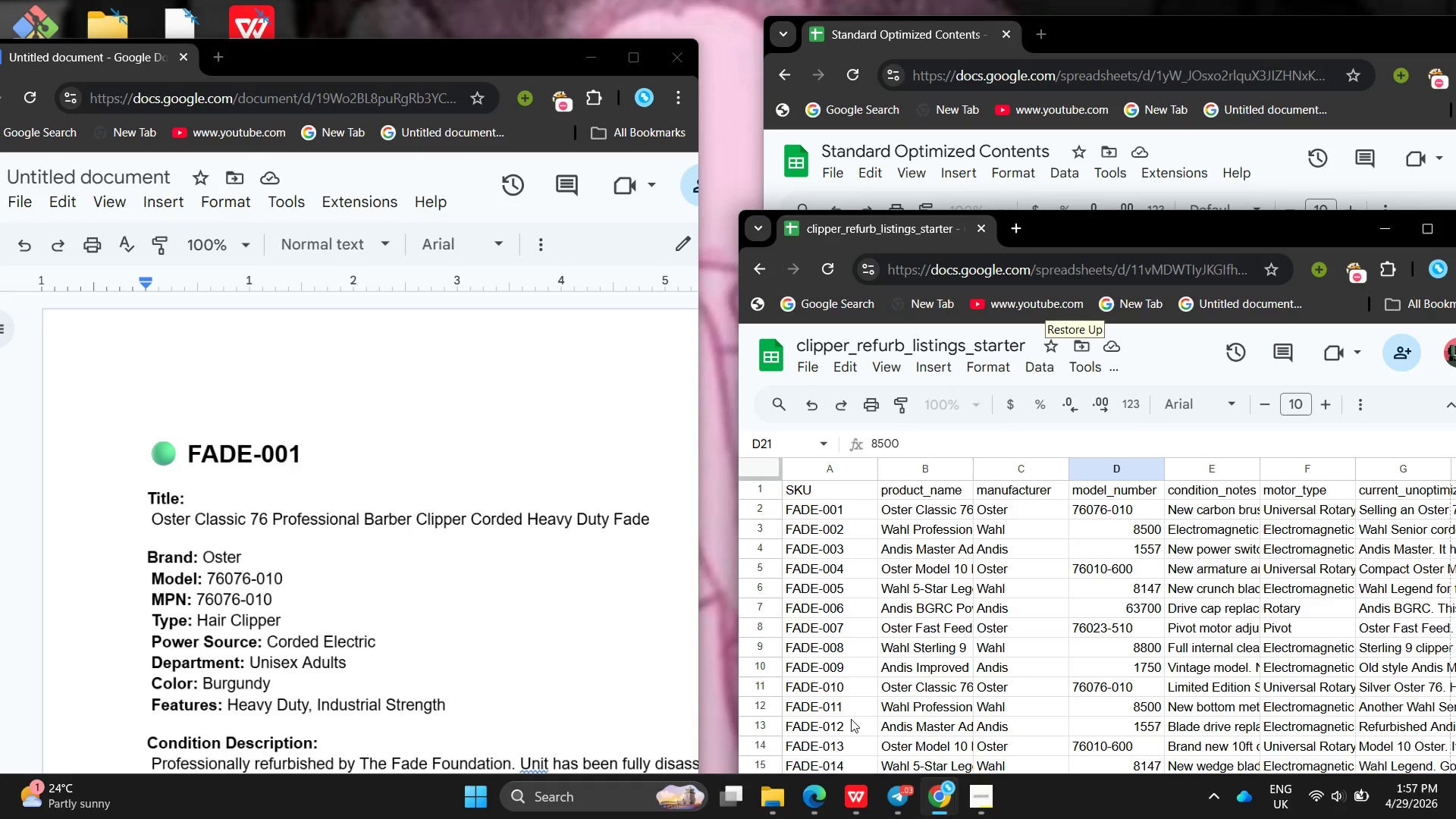 
left_click([595, 72])
 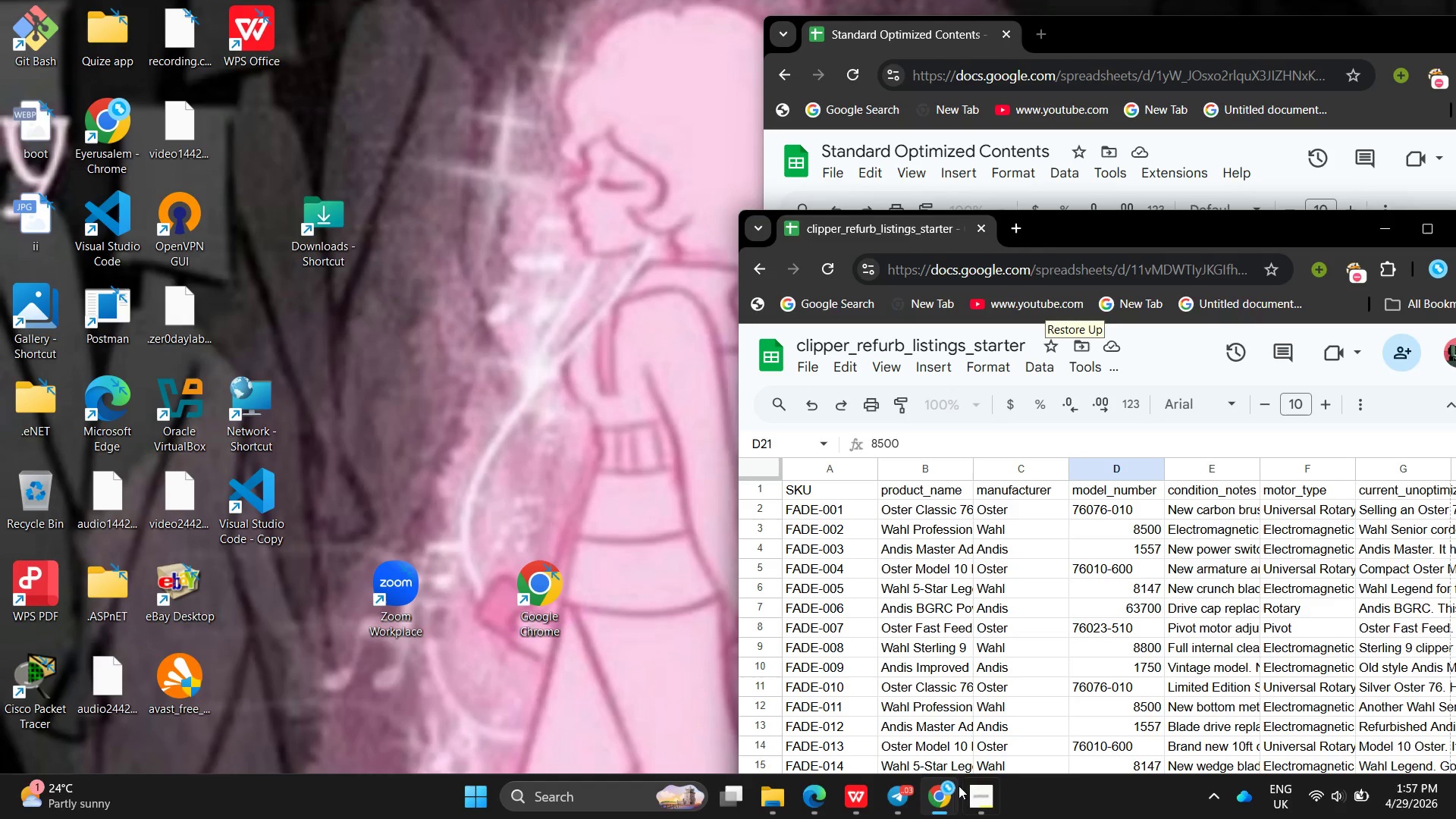 
left_click([940, 788])
 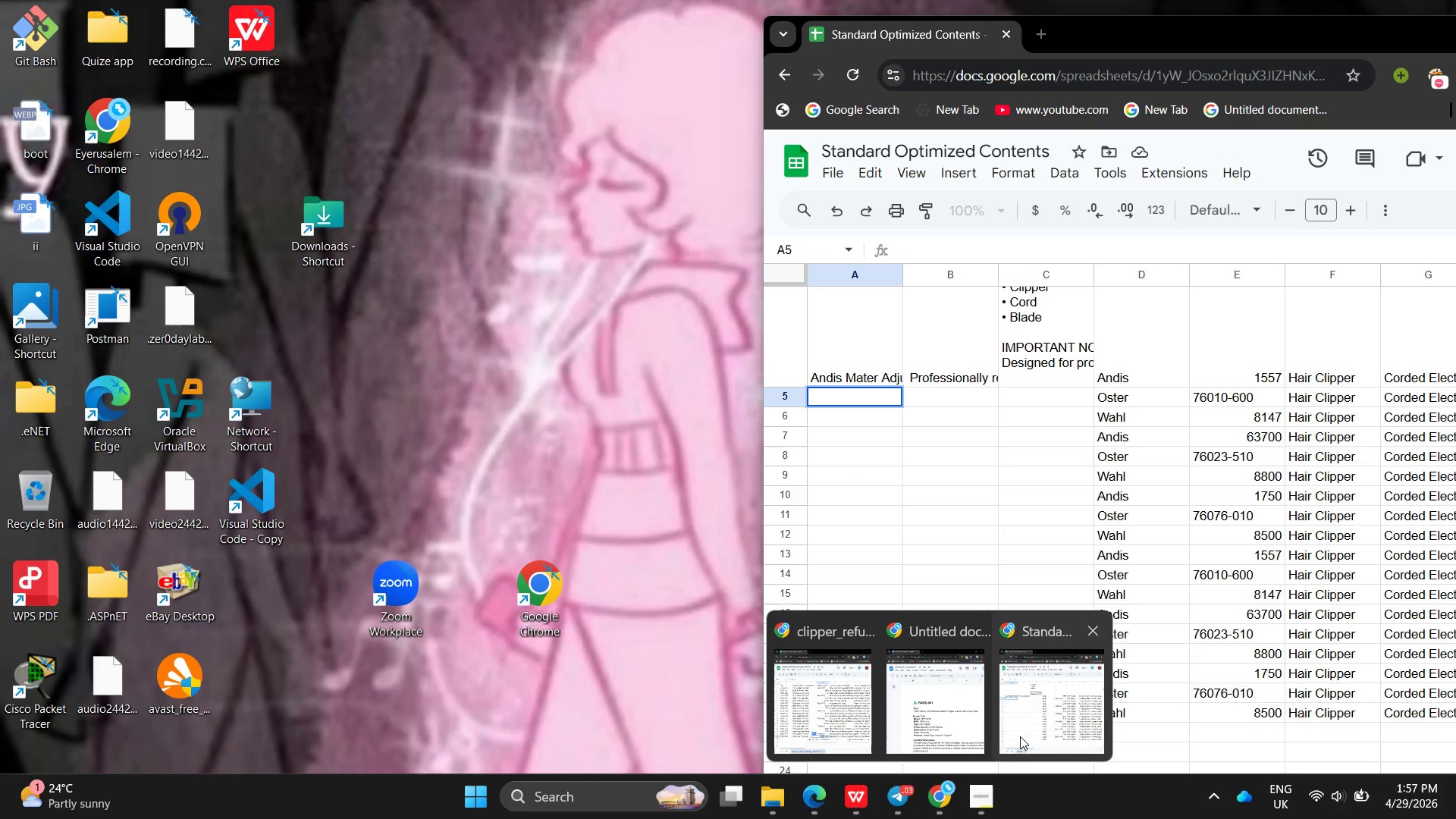 
left_click([840, 733])
 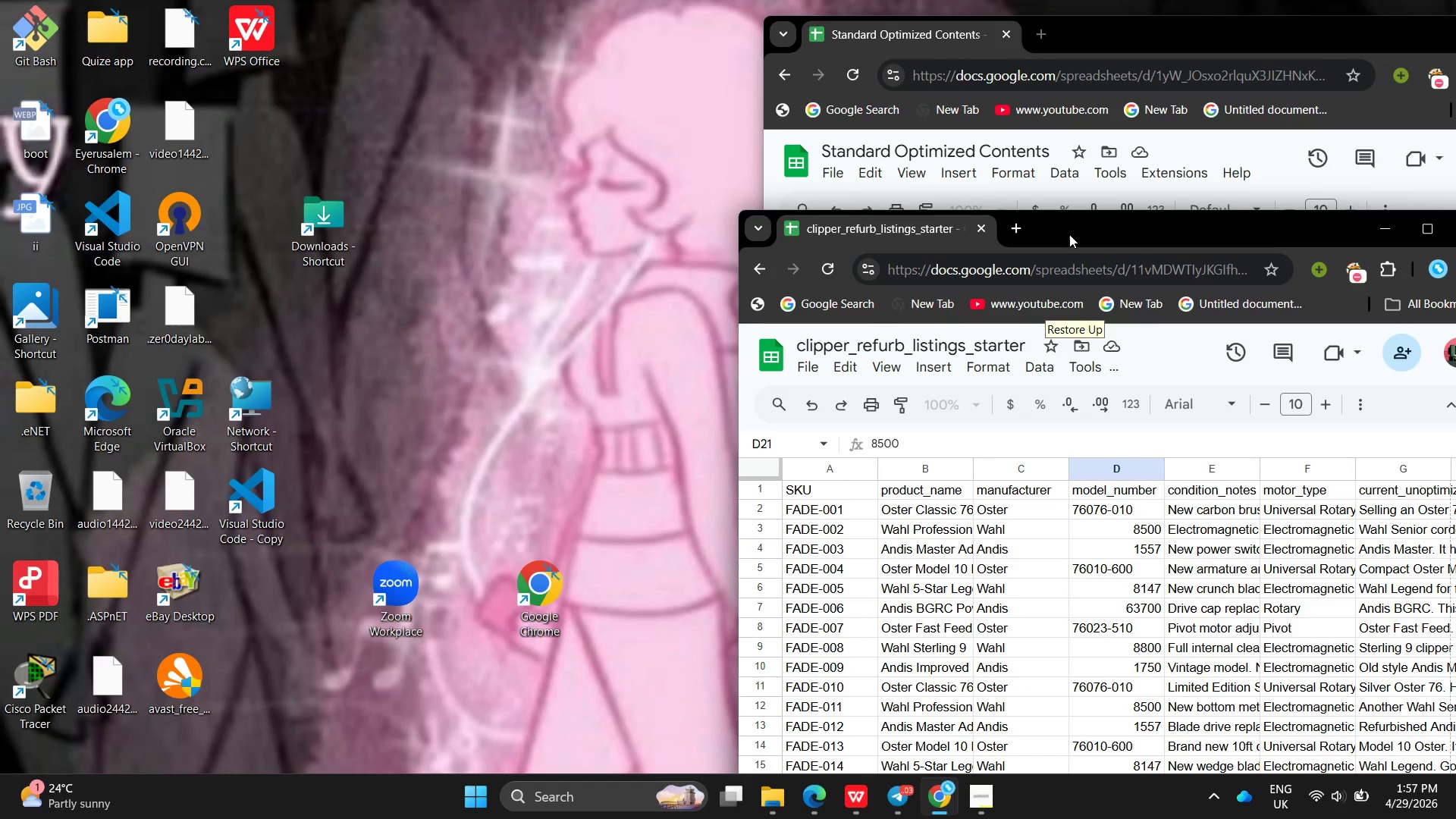 
left_click_drag(start_coordinate=[1092, 233], to_coordinate=[302, 77])
 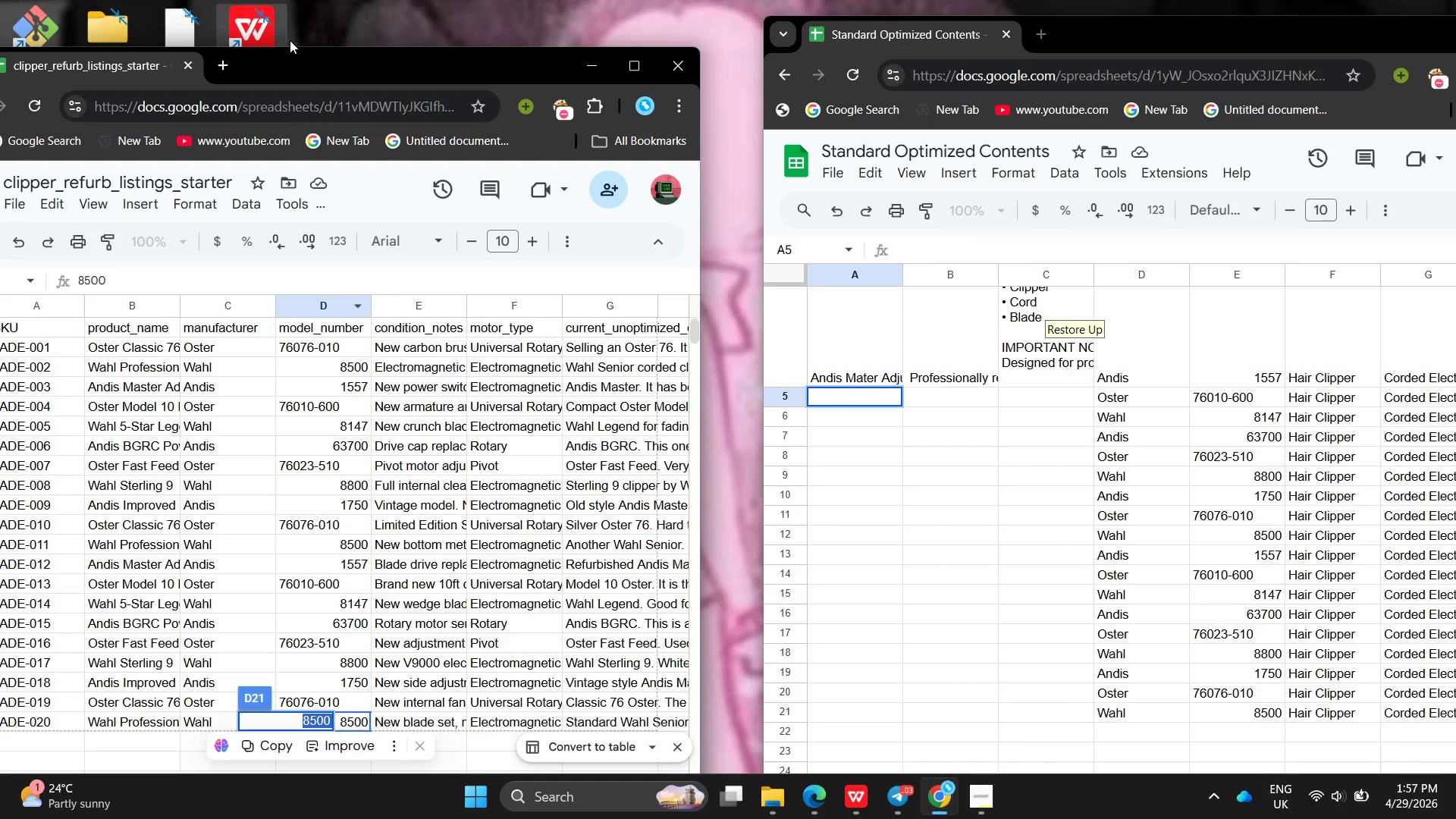 
left_click_drag(start_coordinate=[300, 58], to_coordinate=[427, 58])
 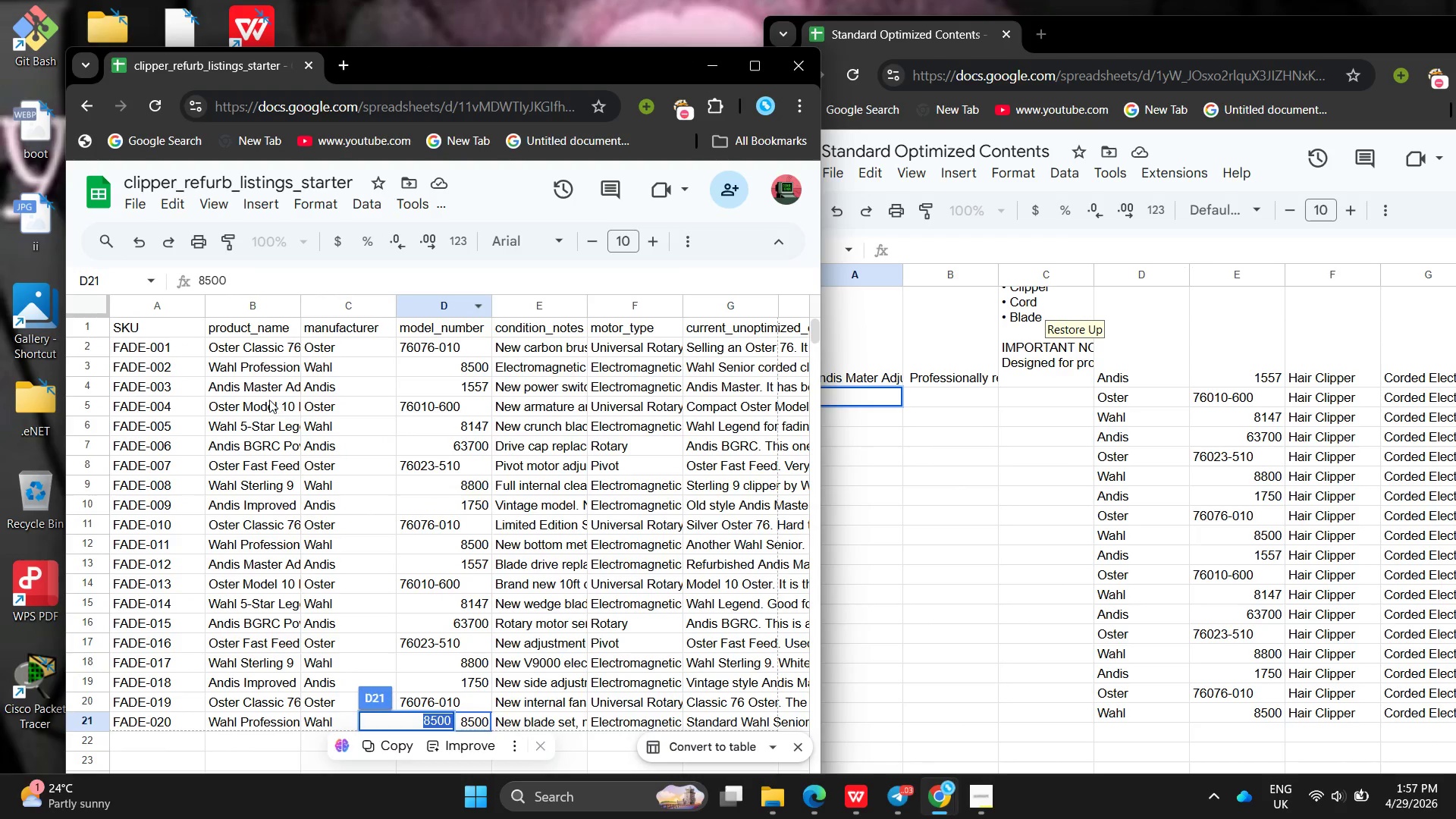 
left_click([269, 400])
 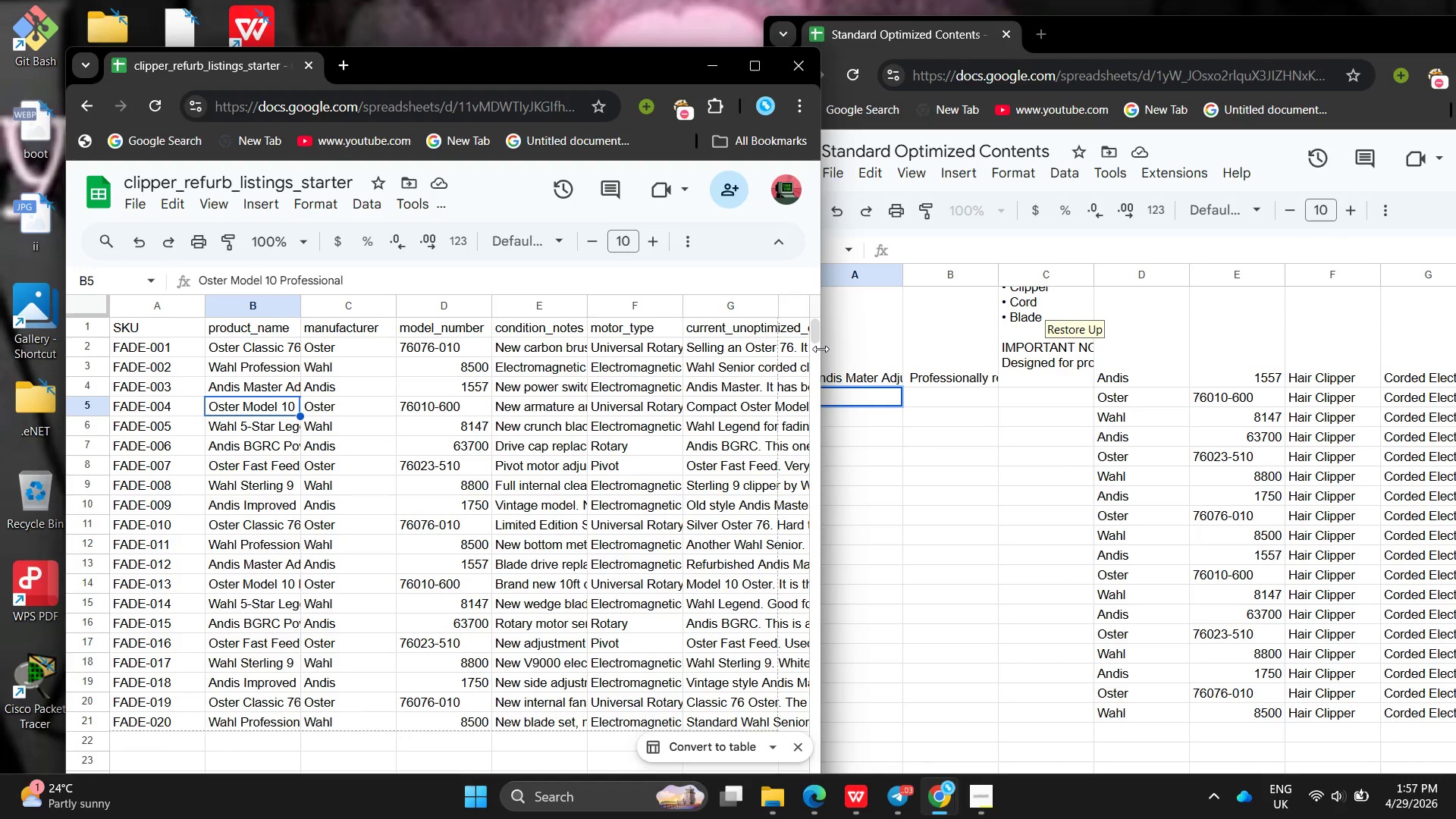 
left_click_drag(start_coordinate=[822, 350], to_coordinate=[686, 348])
 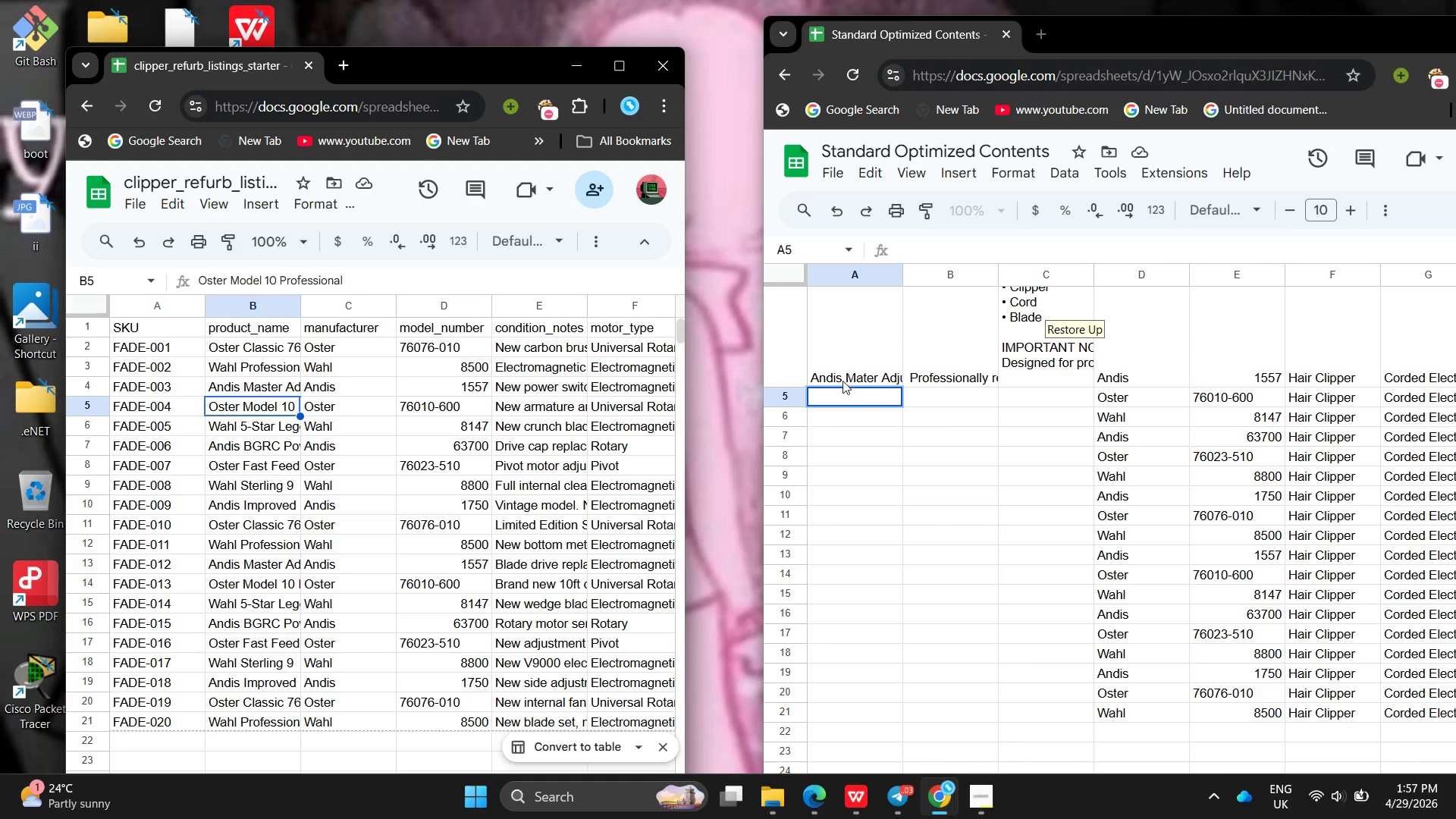 
wait(5.75)
 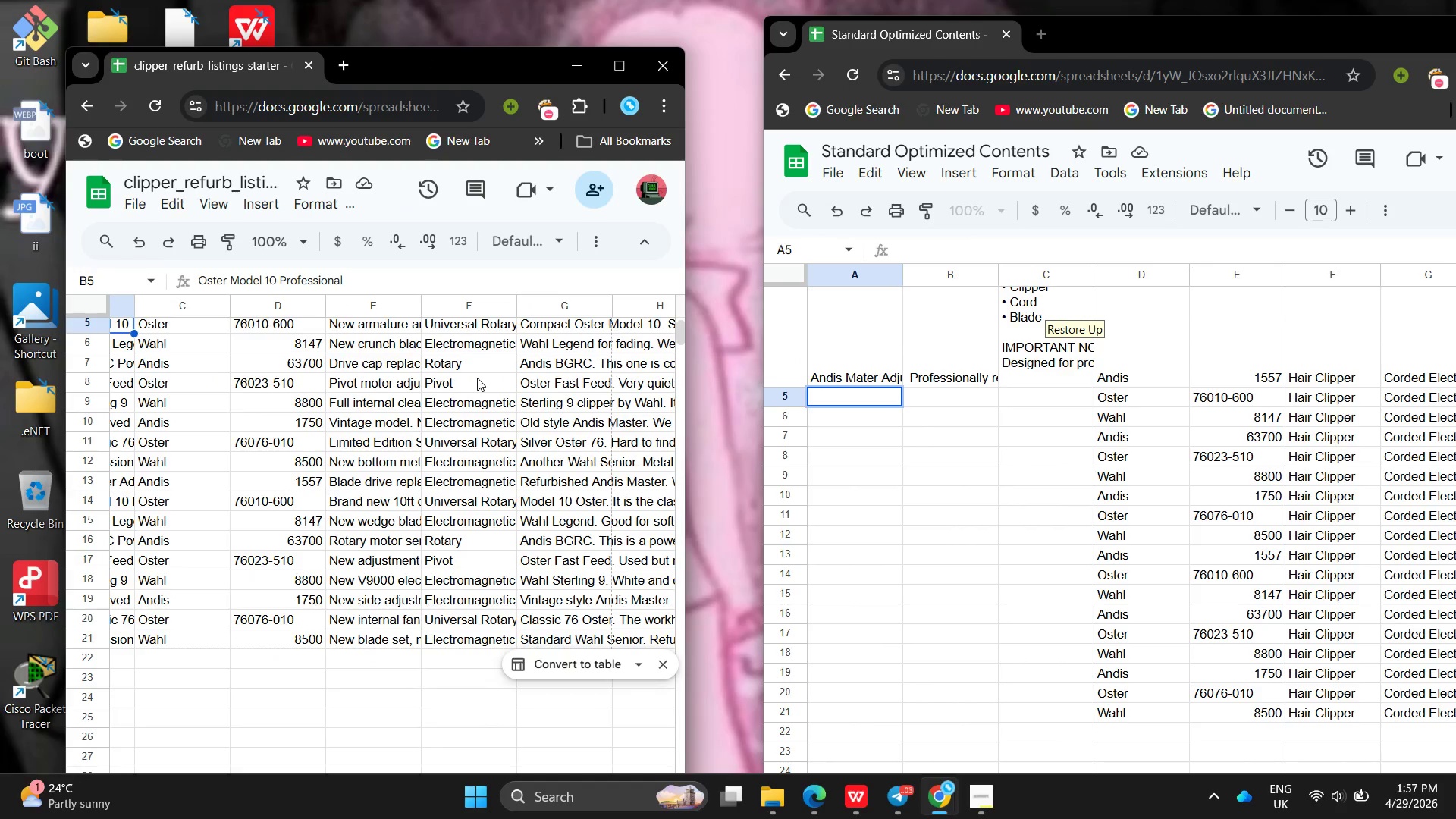 
double_click([846, 400])
 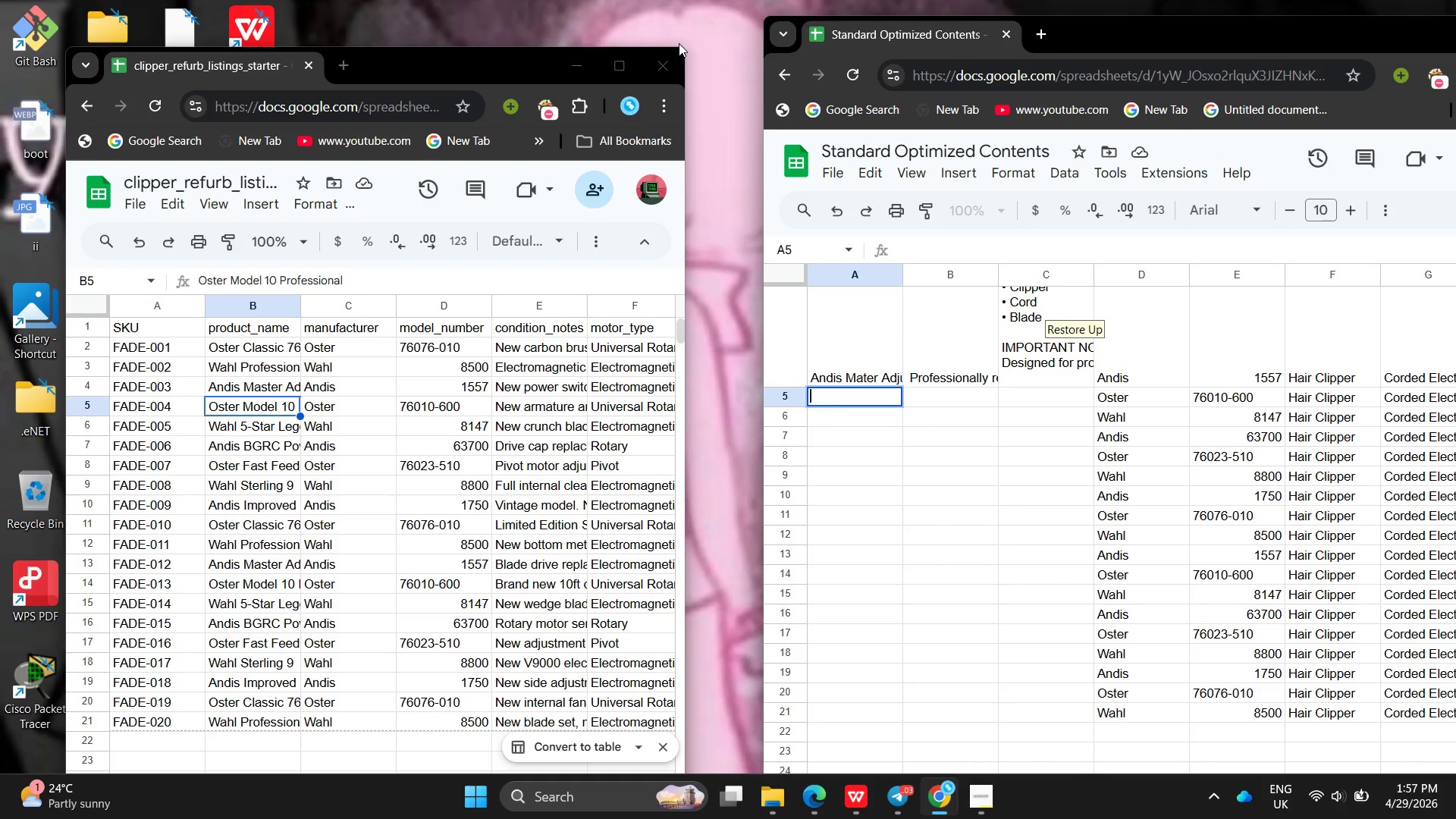 
wait(7.72)
 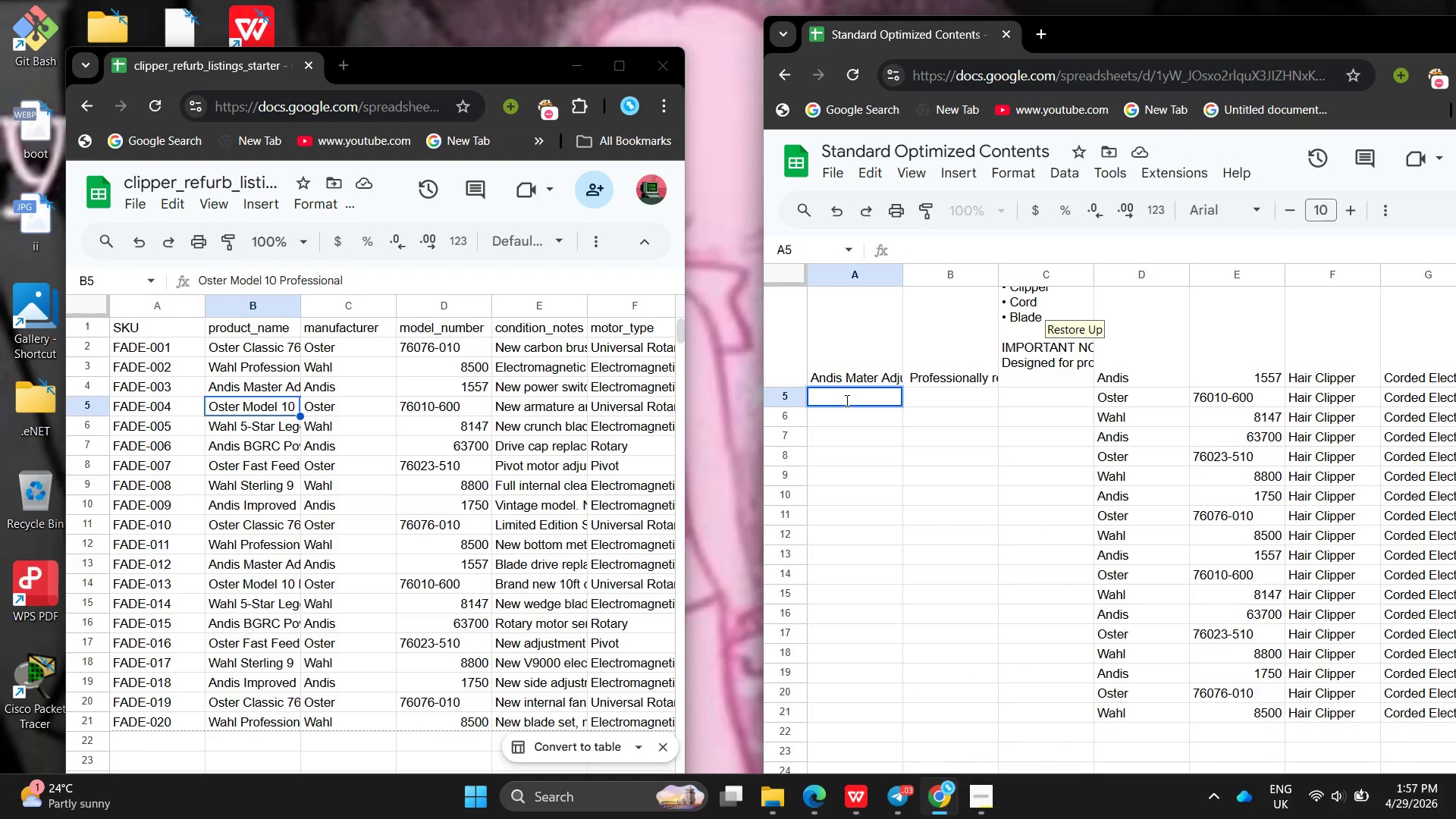 
left_click([569, 69])
 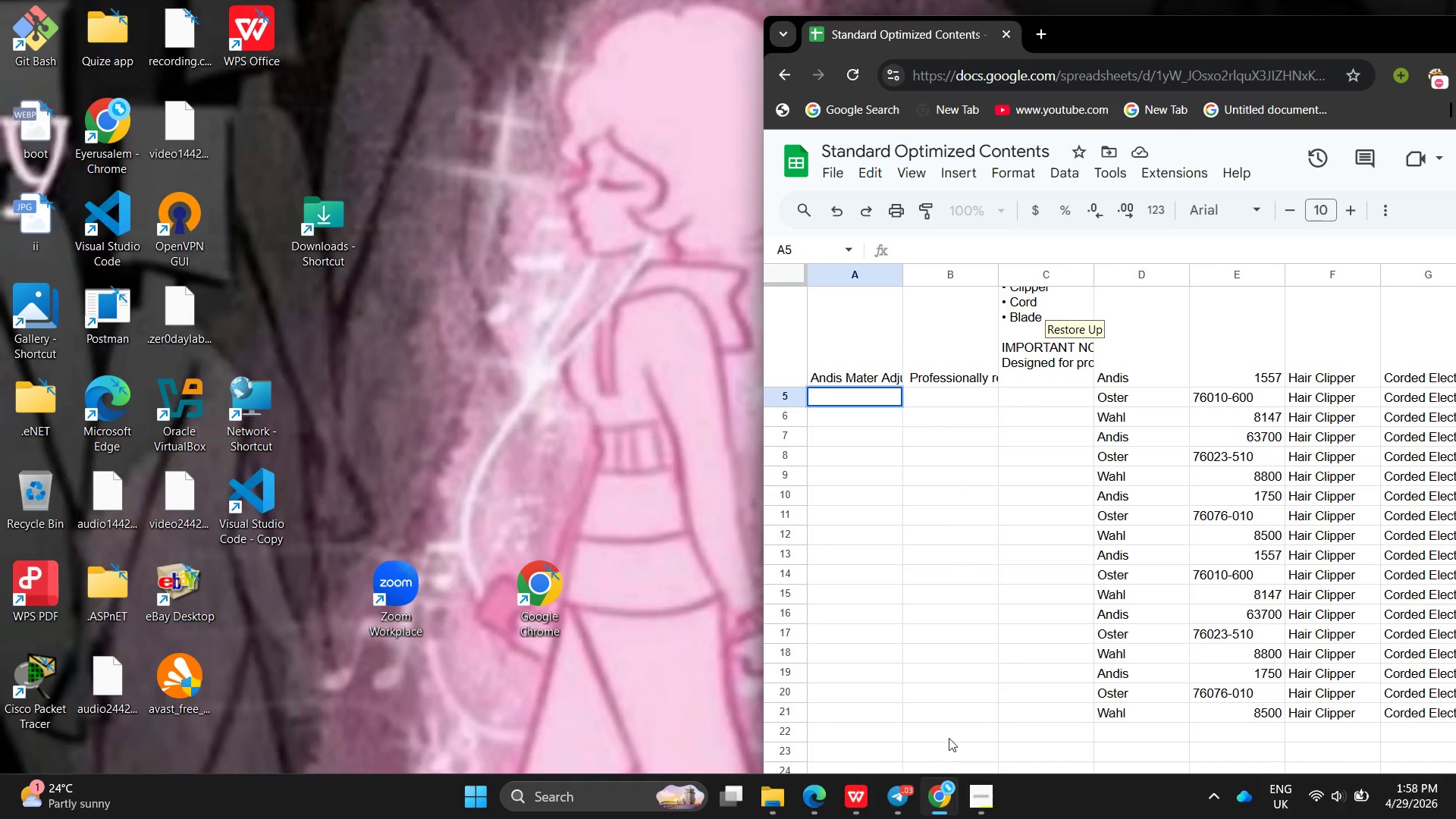 
left_click([937, 796])
 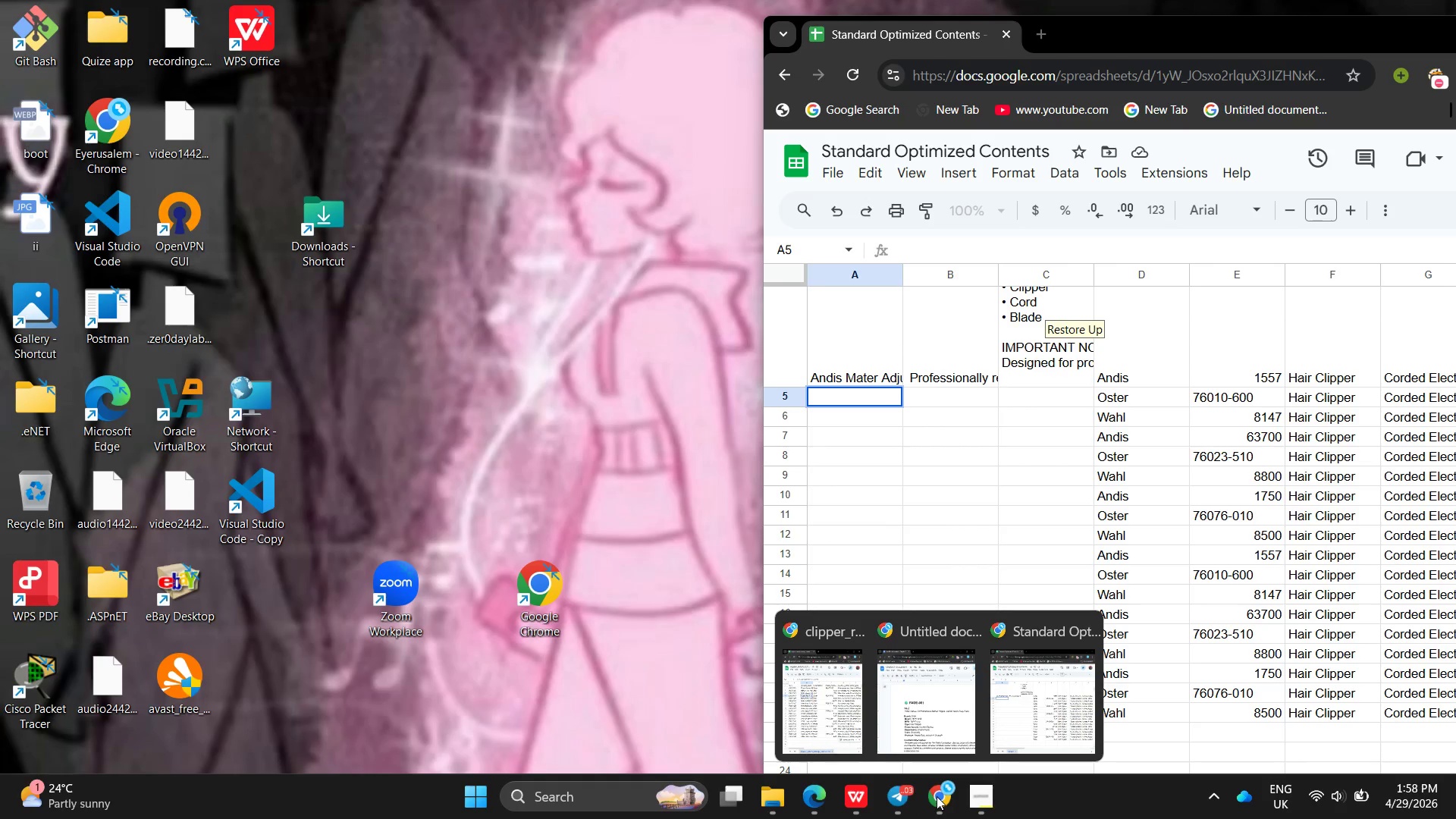 
left_click([936, 710])
 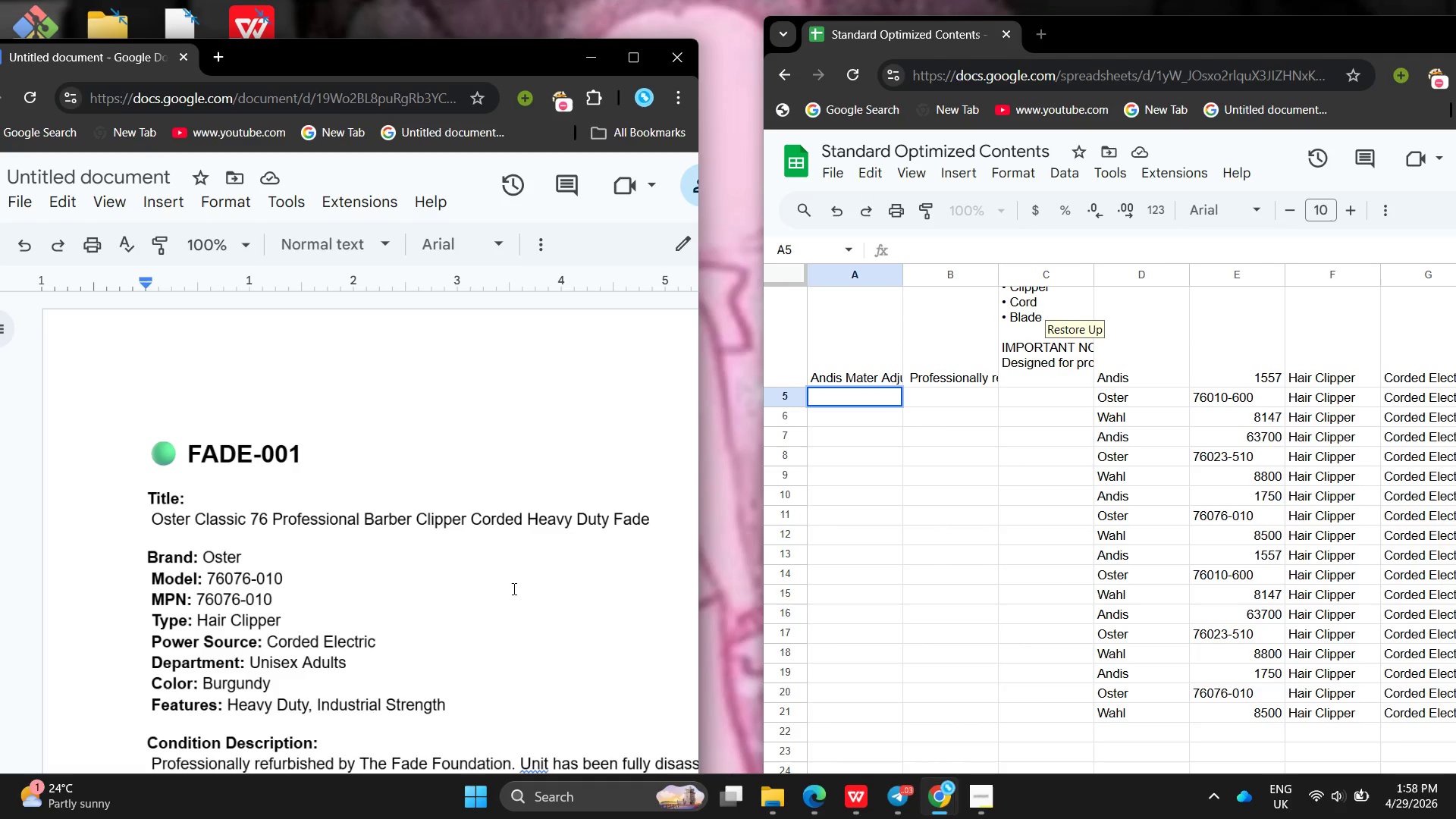 
left_click([363, 591])
 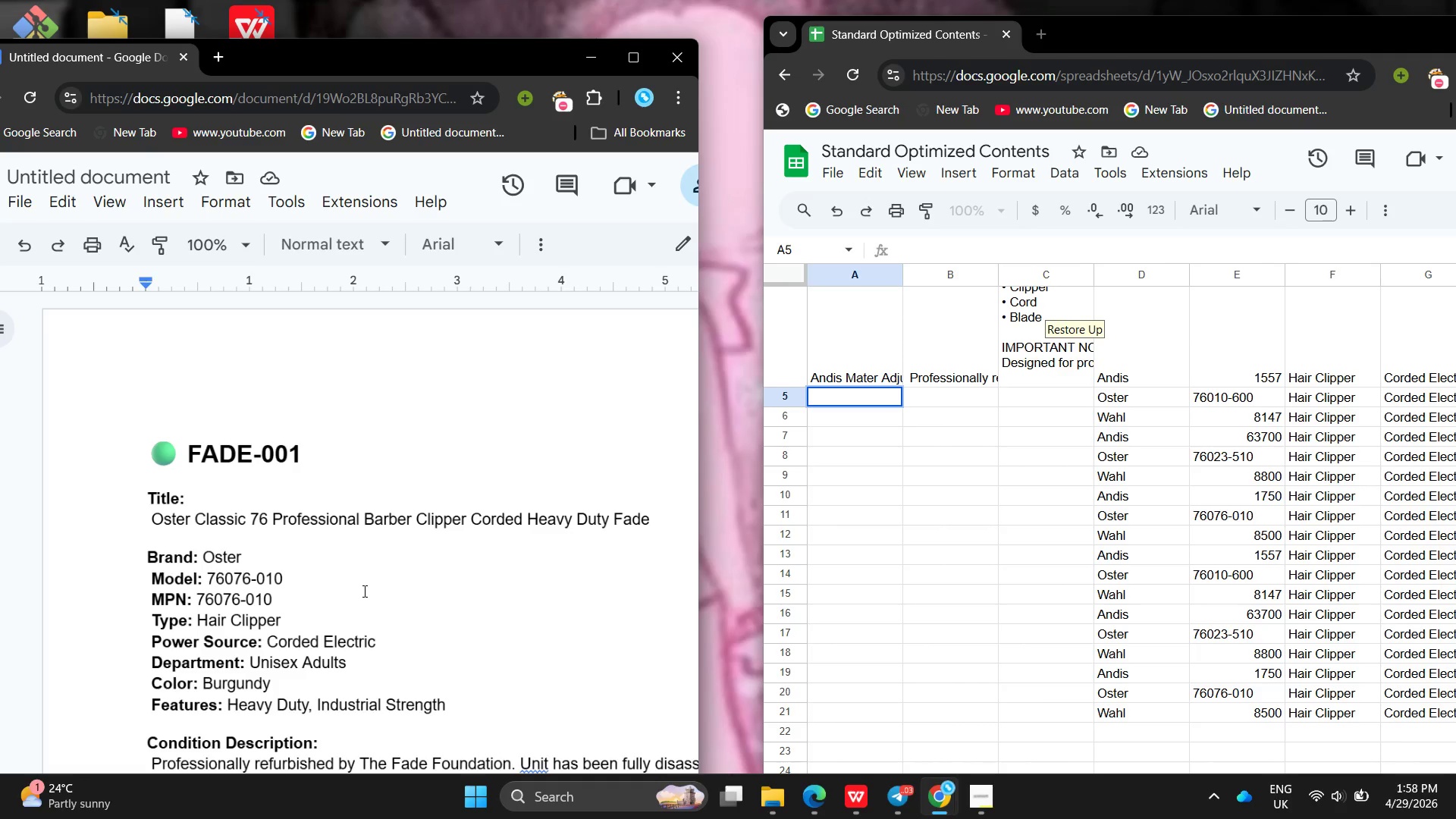 
left_click([363, 591])
 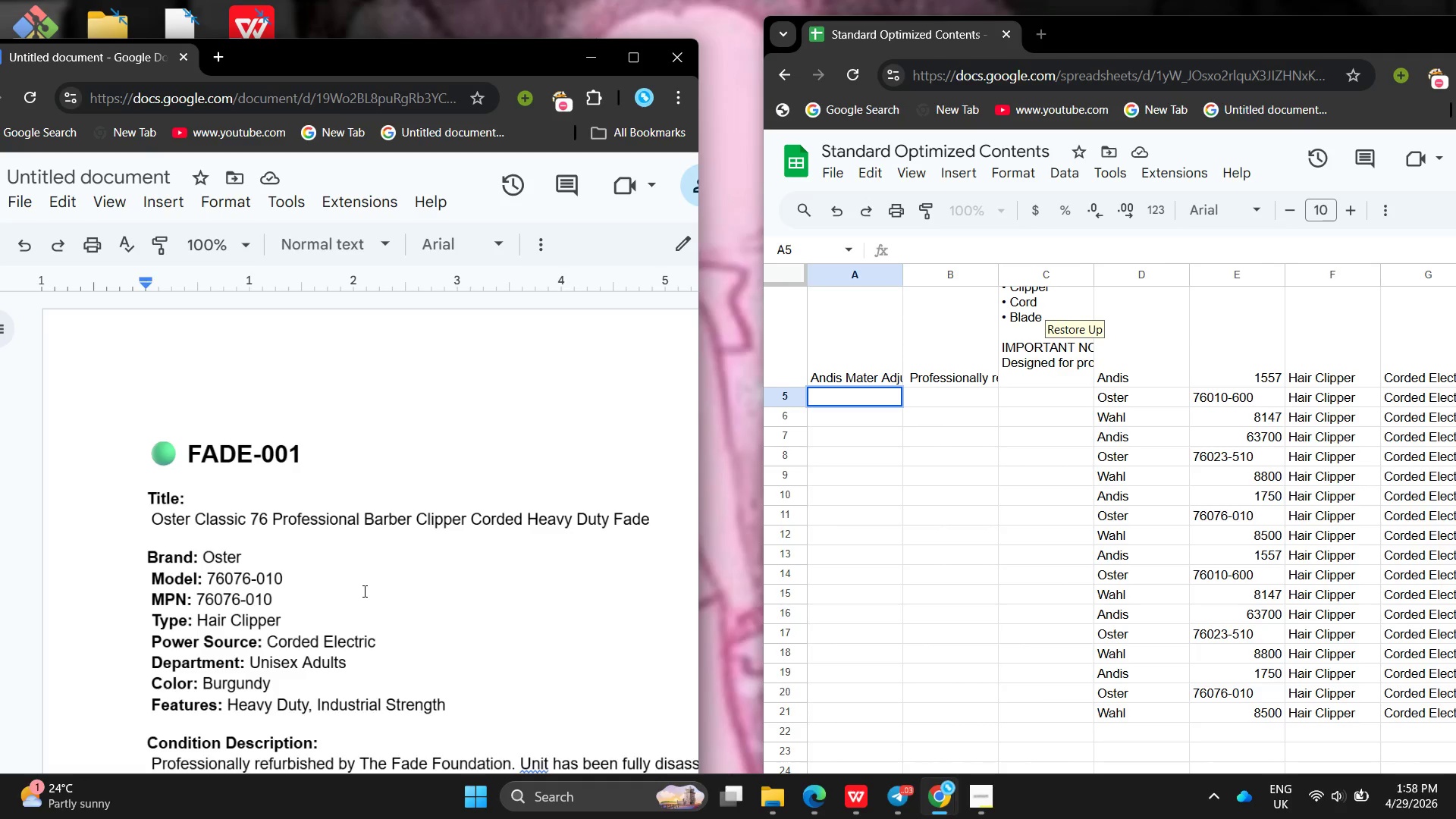 
double_click([363, 591])
 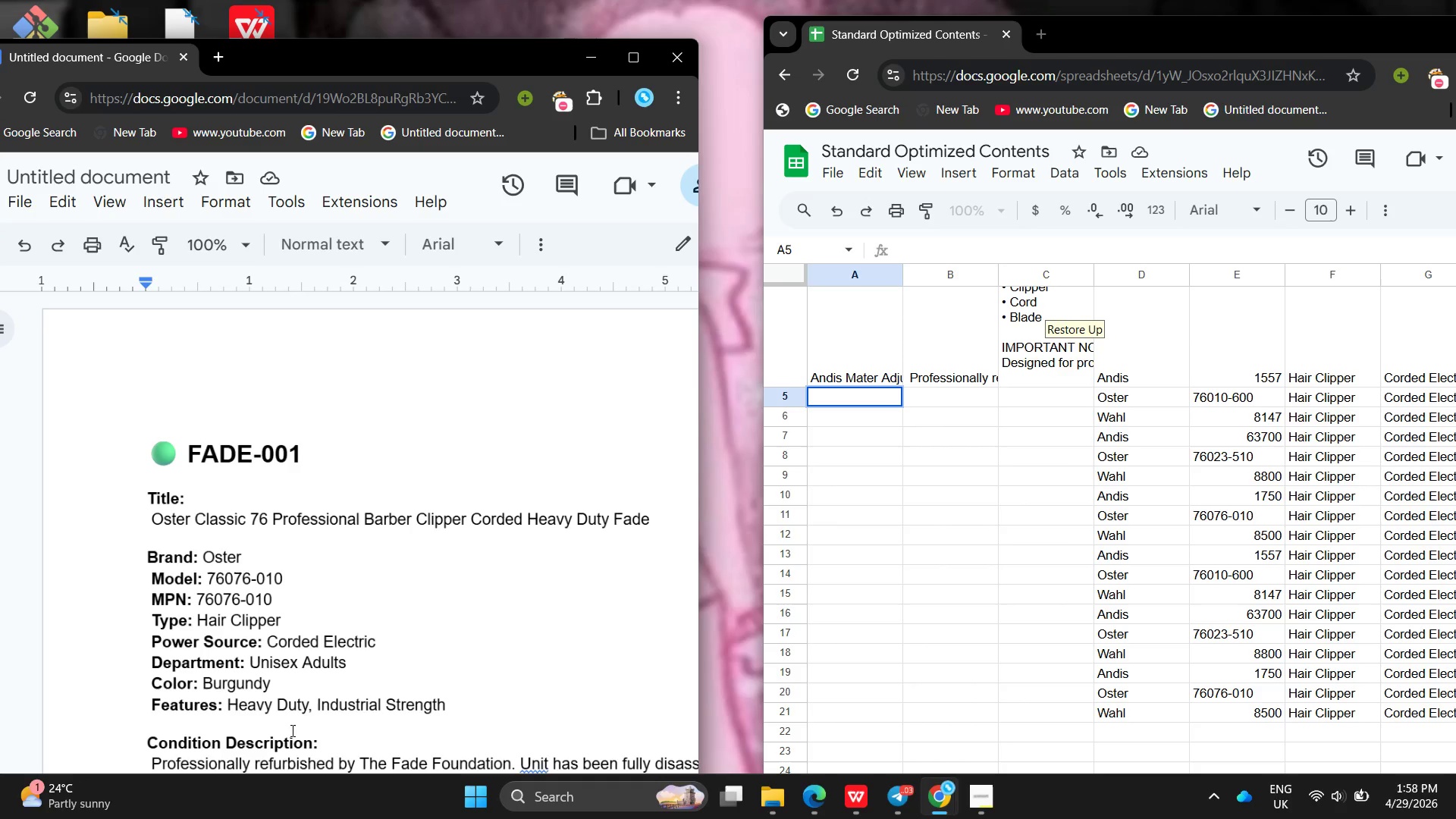 
wait(8.25)
 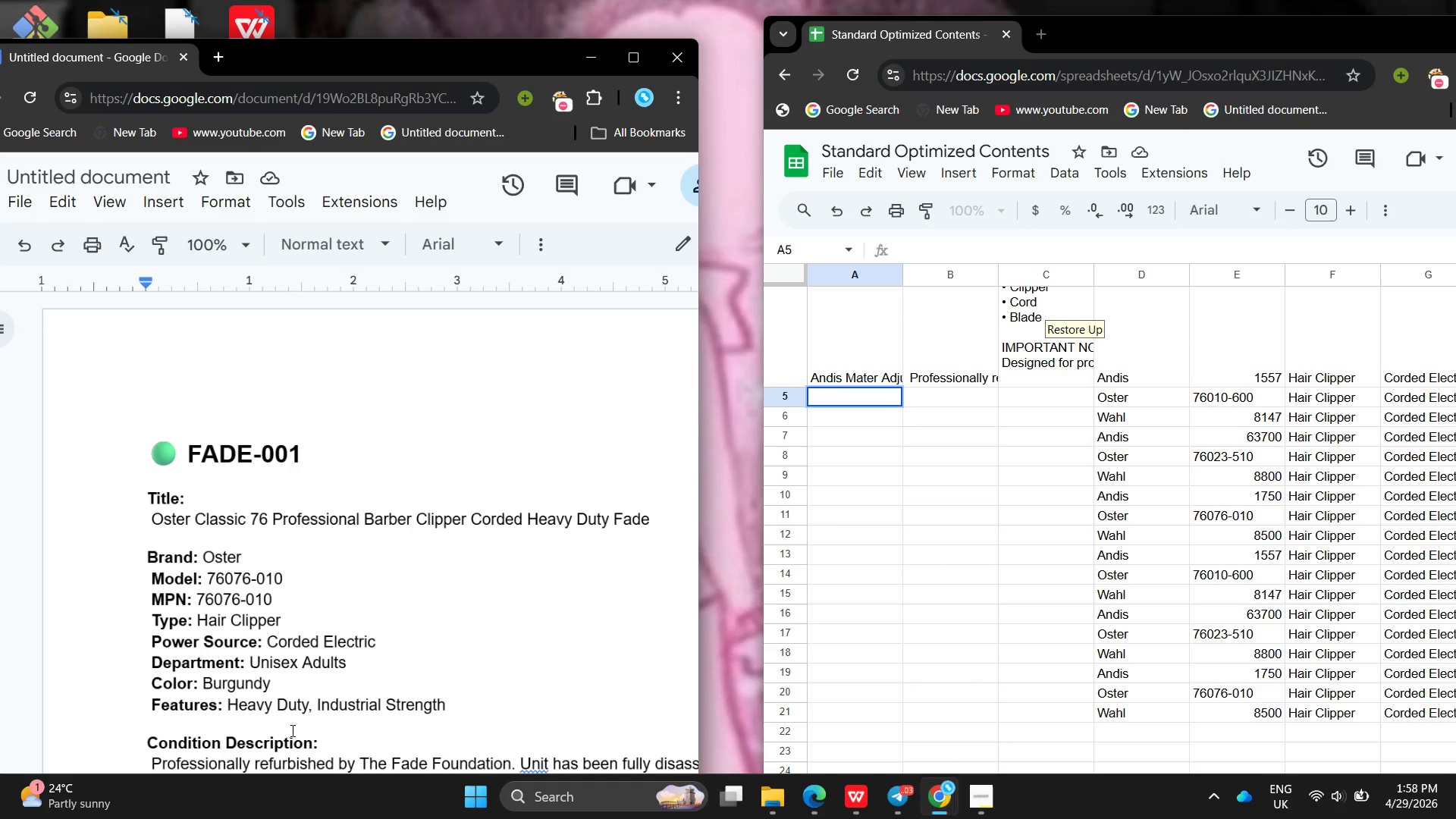 
left_click([221, 709])
 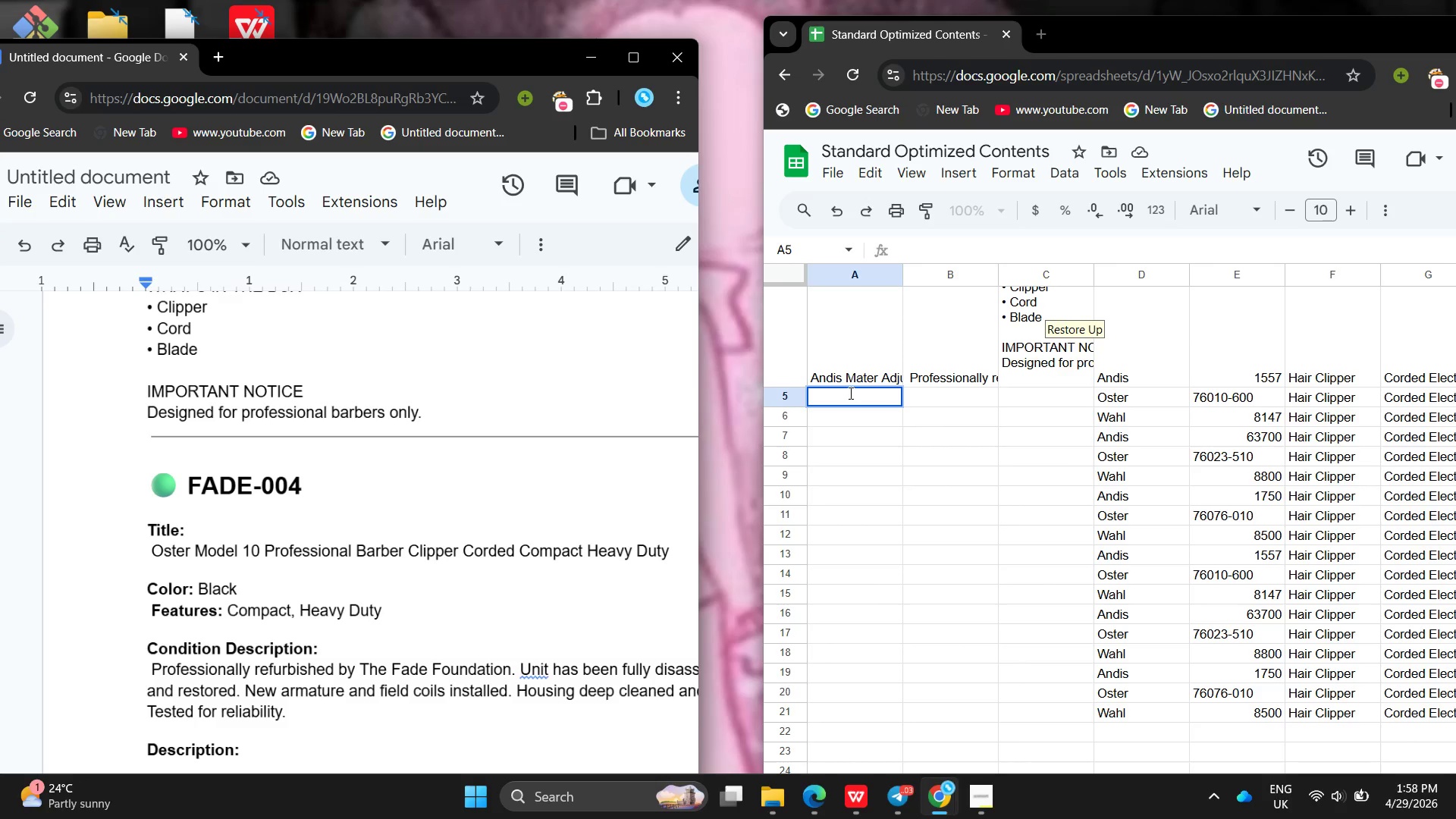 
double_click([849, 393])
 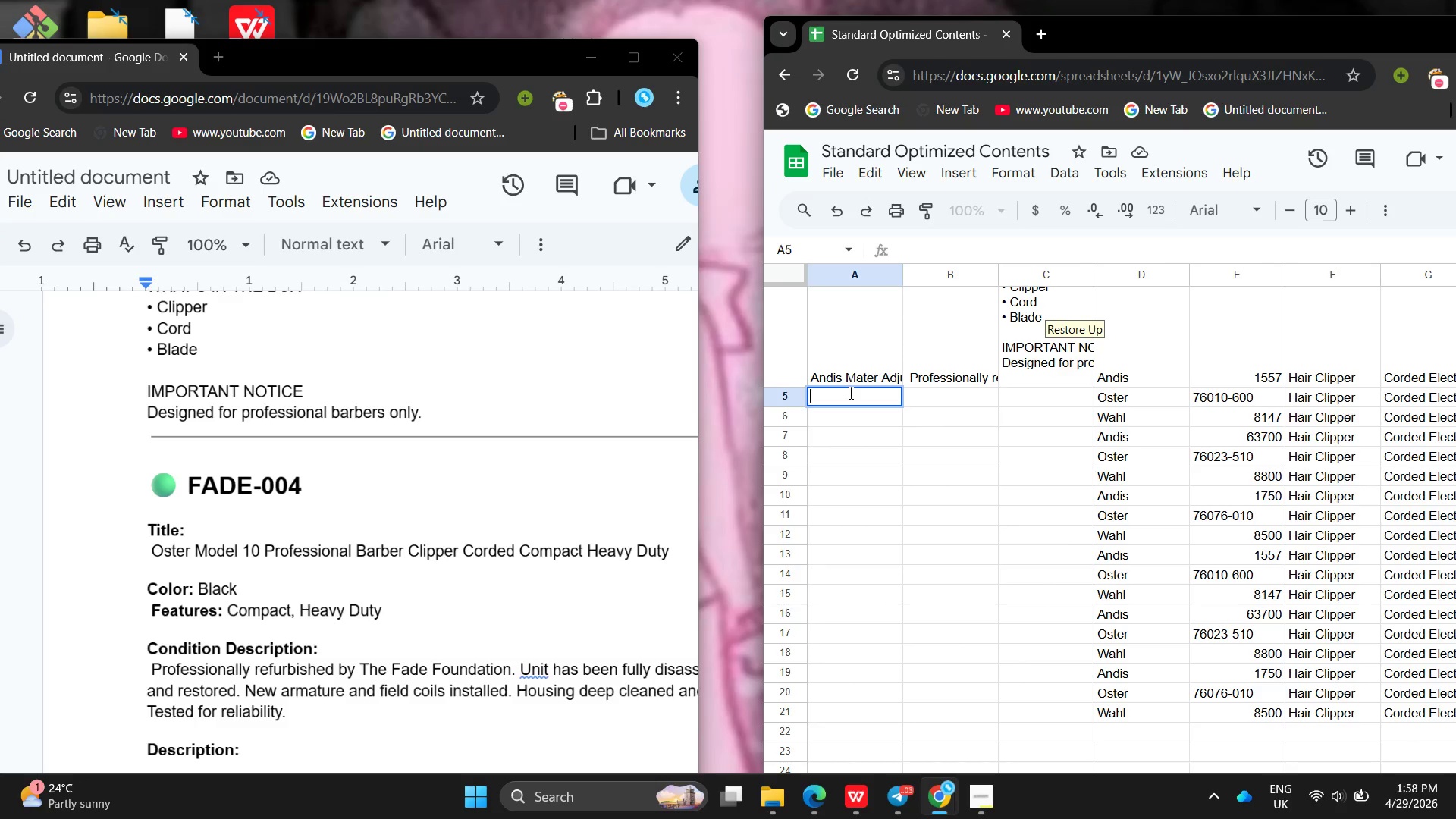 
type(Oster Model 10 Professional Barber Clipper Cpr)
key(Backspace)
key(Backspace)
type(orded Comapcy )
key(Backspace)
key(Backspace)
type(t a)
key(Backspace)
type(Heavy Duty )
 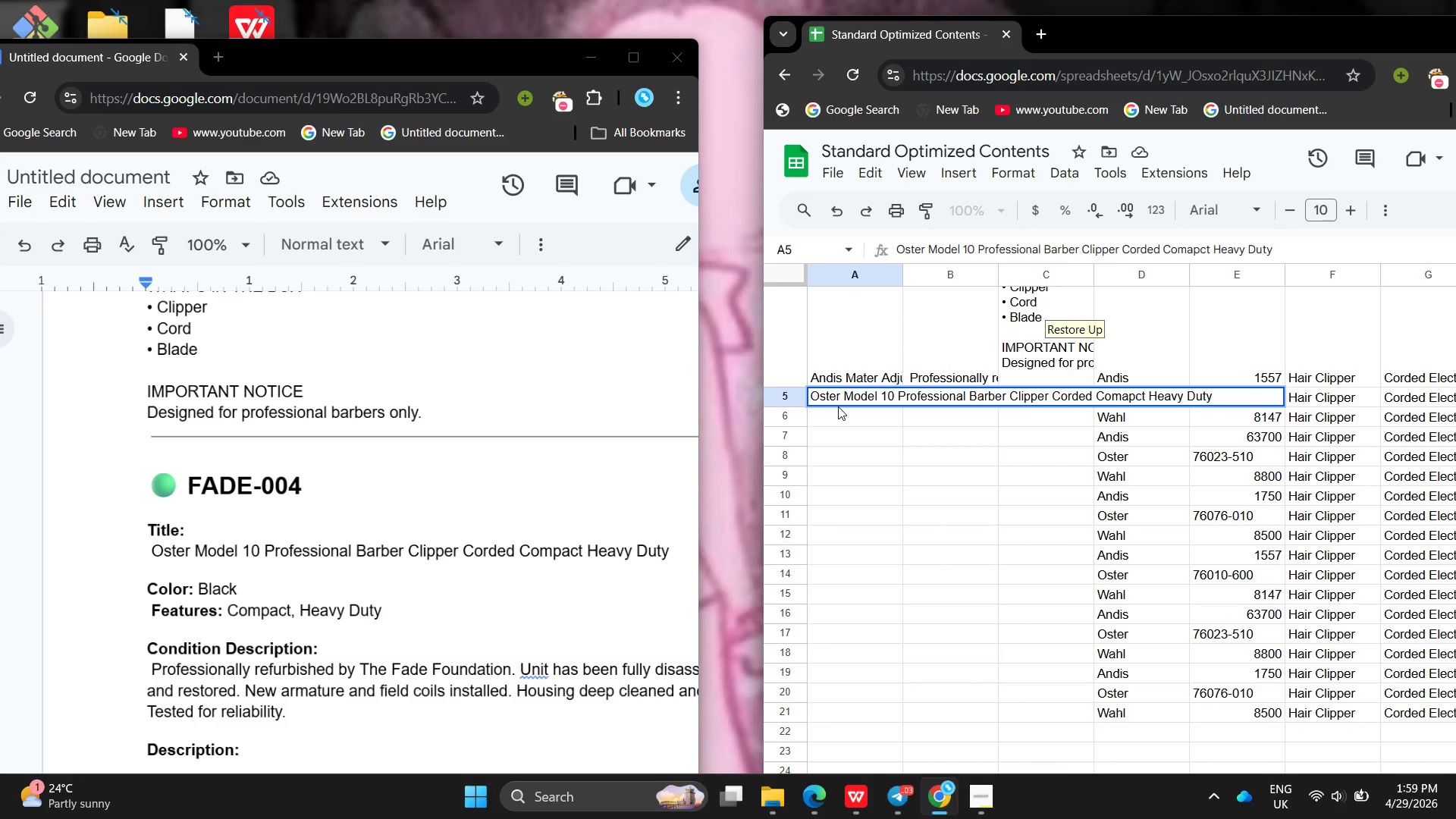 
wait(27.84)
 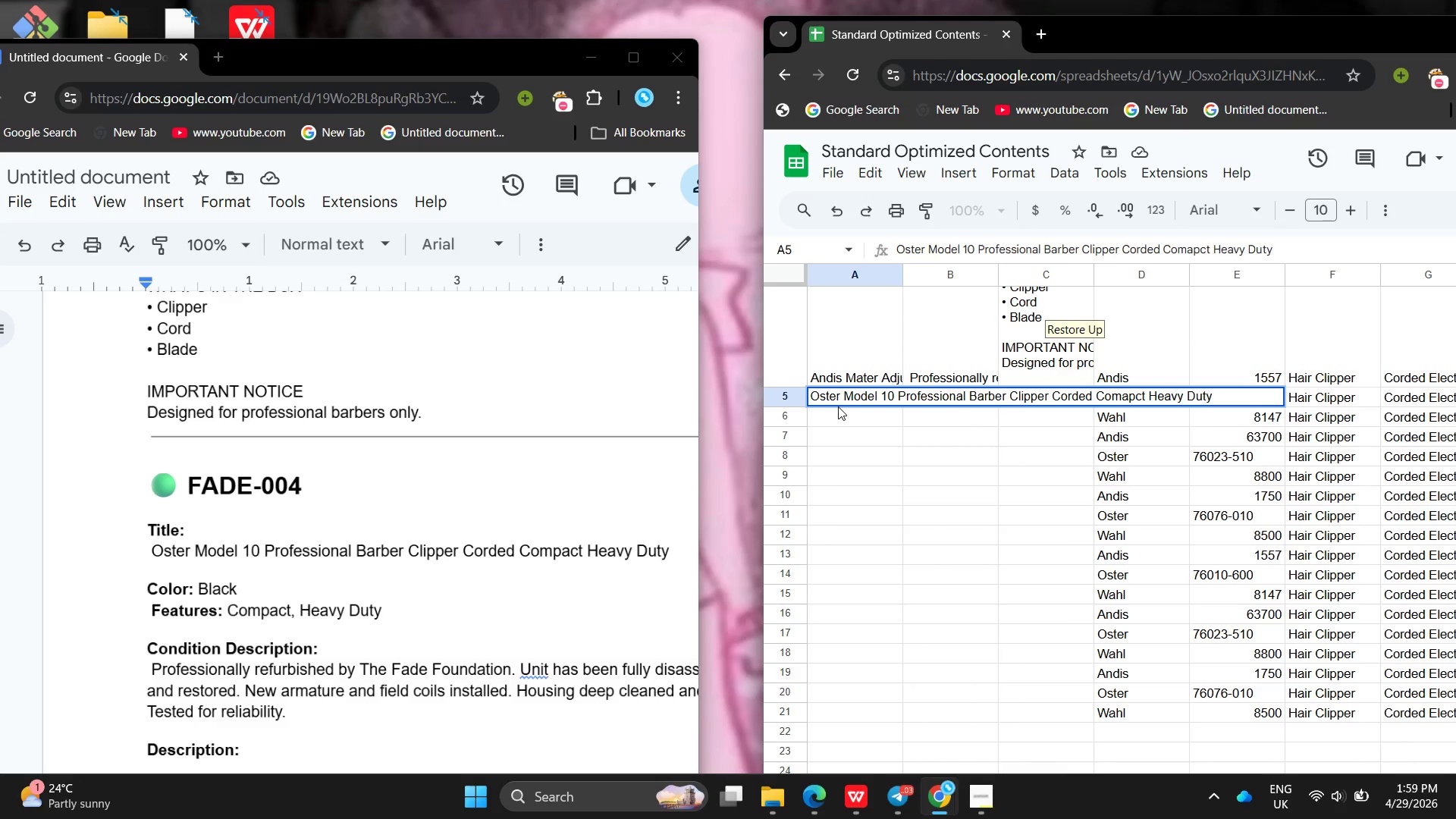 
left_click([366, 585])
 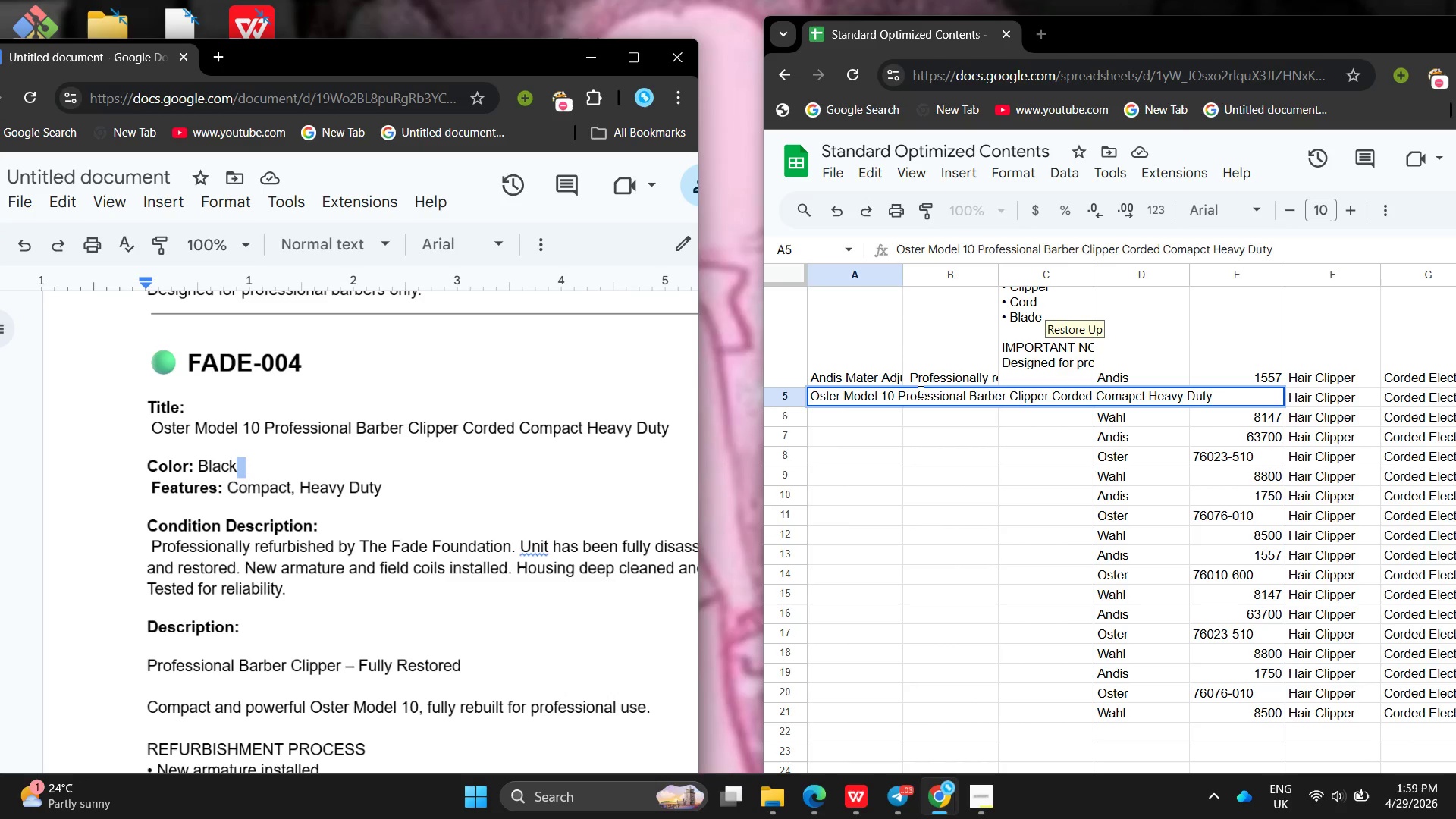 
left_click([899, 398])
 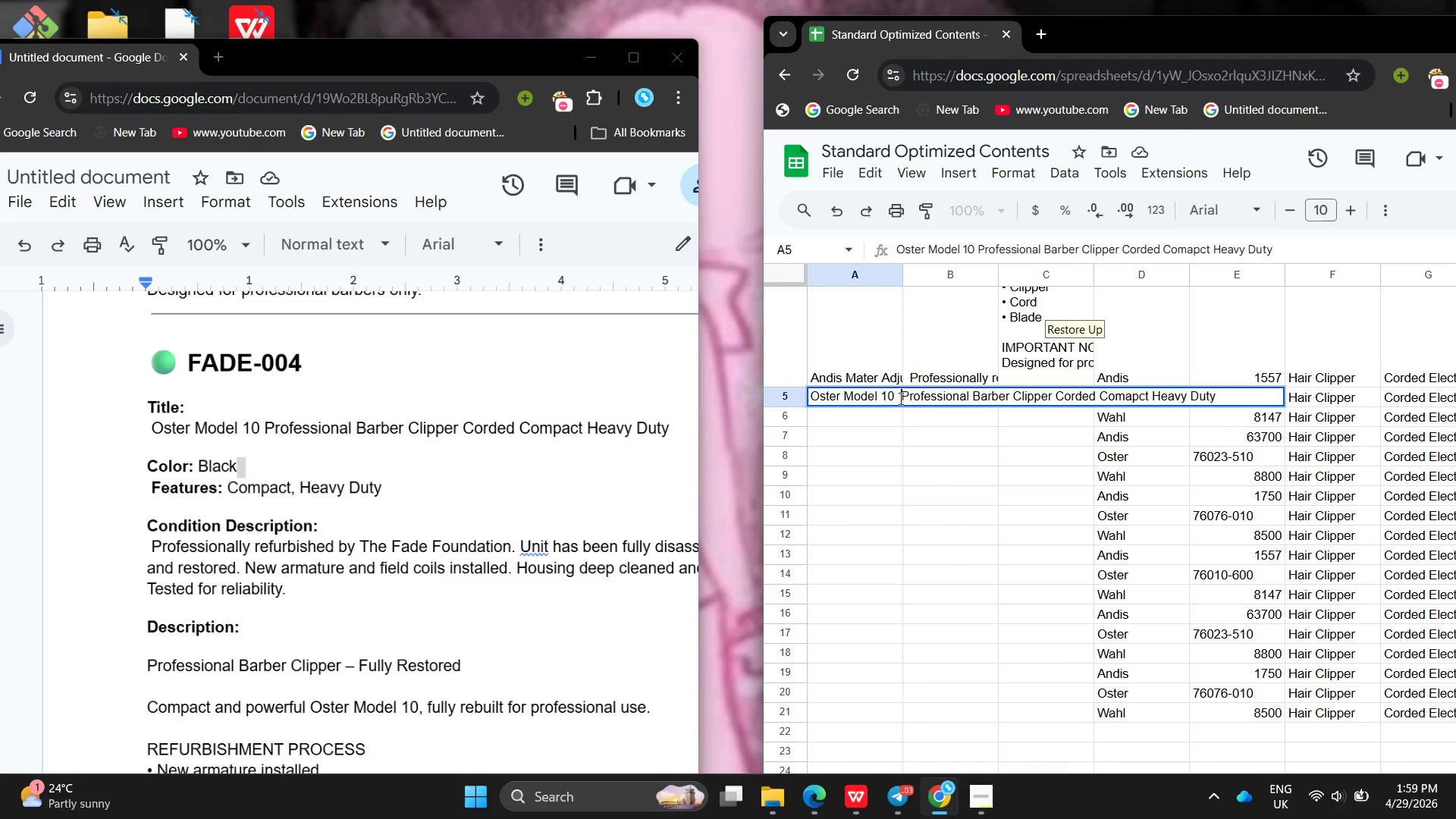 
type( B;)
key(Backspace)
type(lack )
key(Backspace)
key(Backspace)
key(Backspace)
key(Backspace)
key(Backspace)
key(Backspace)
 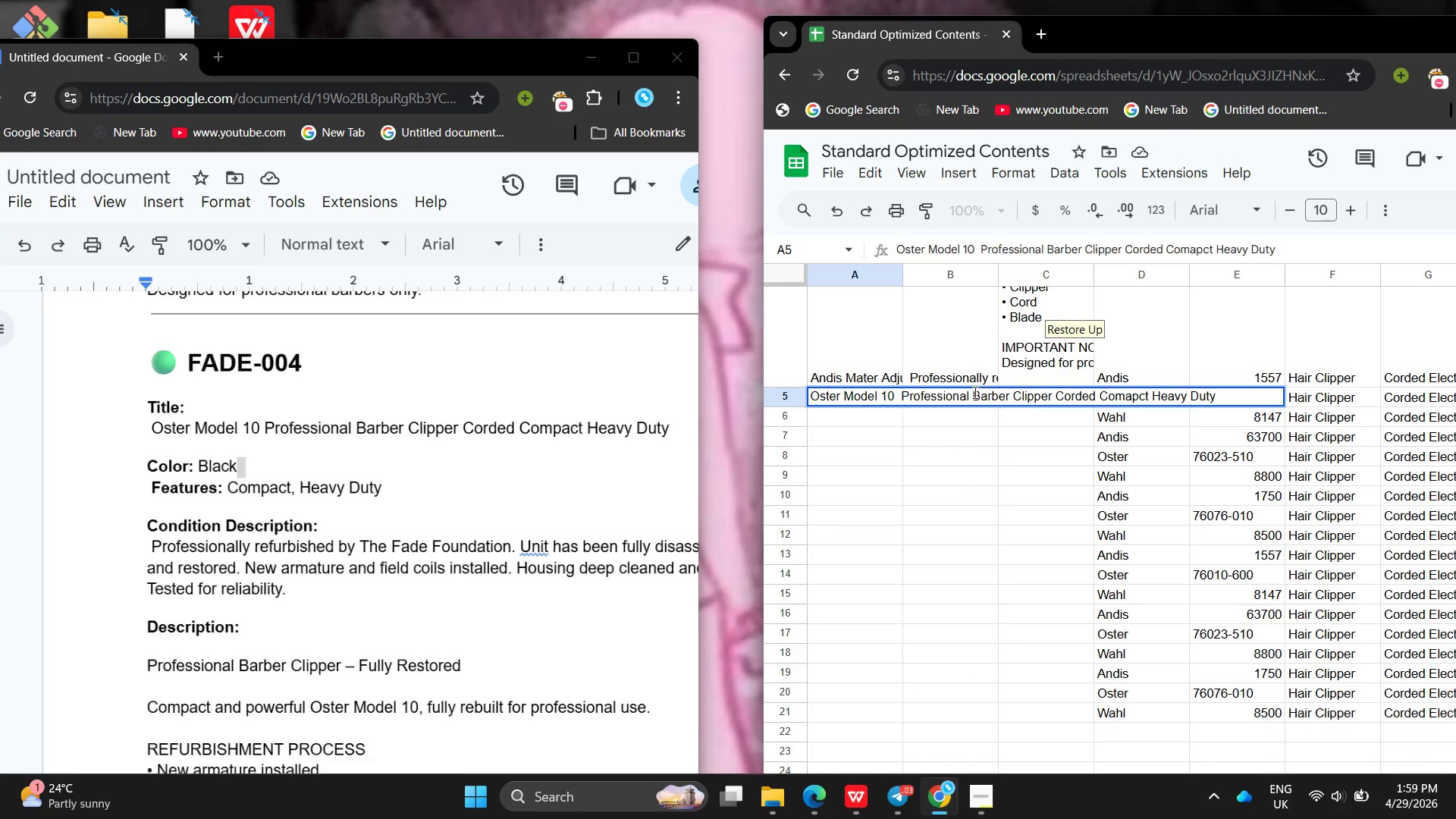 
left_click([971, 392])
 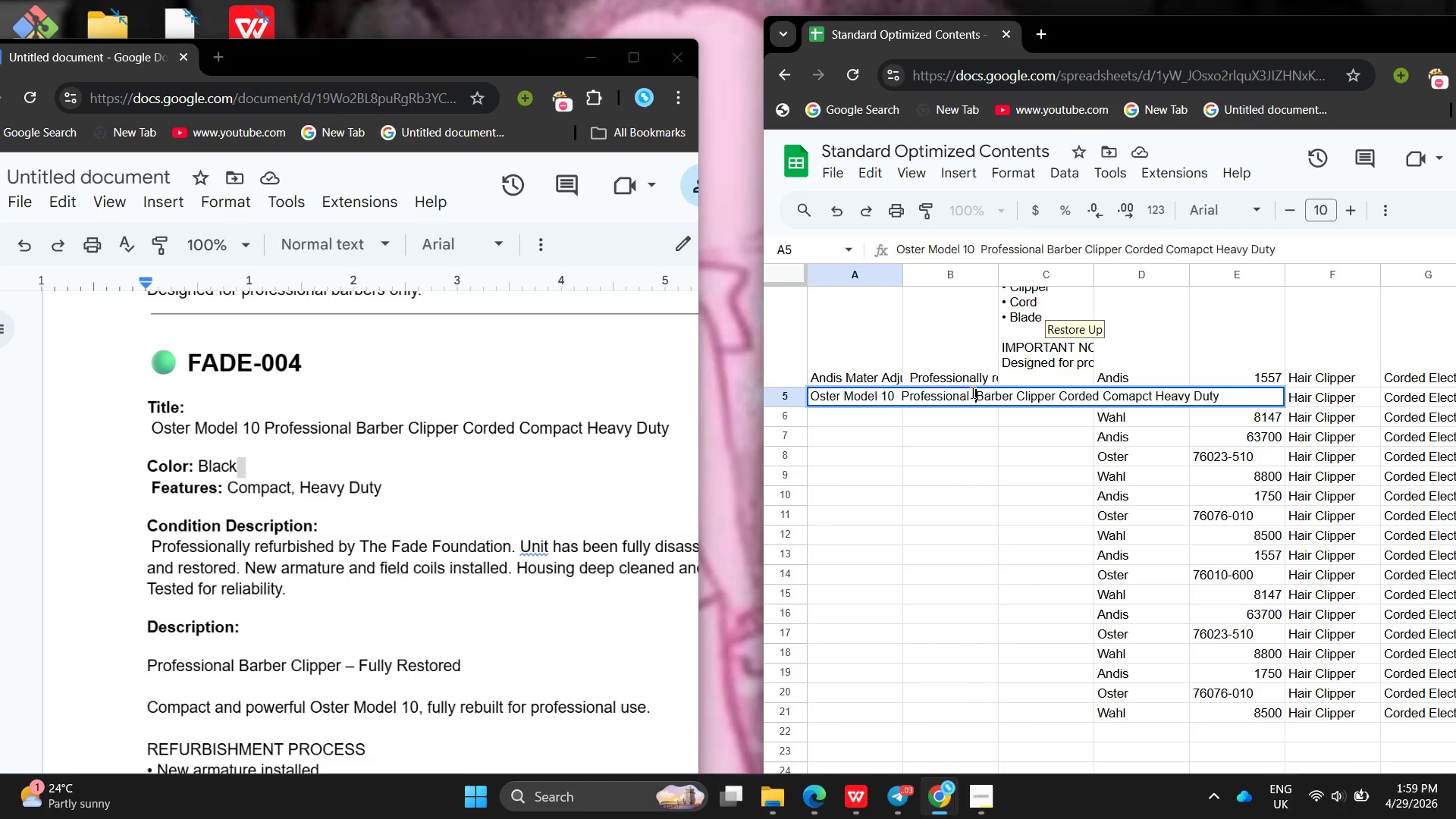 
type( Black )
 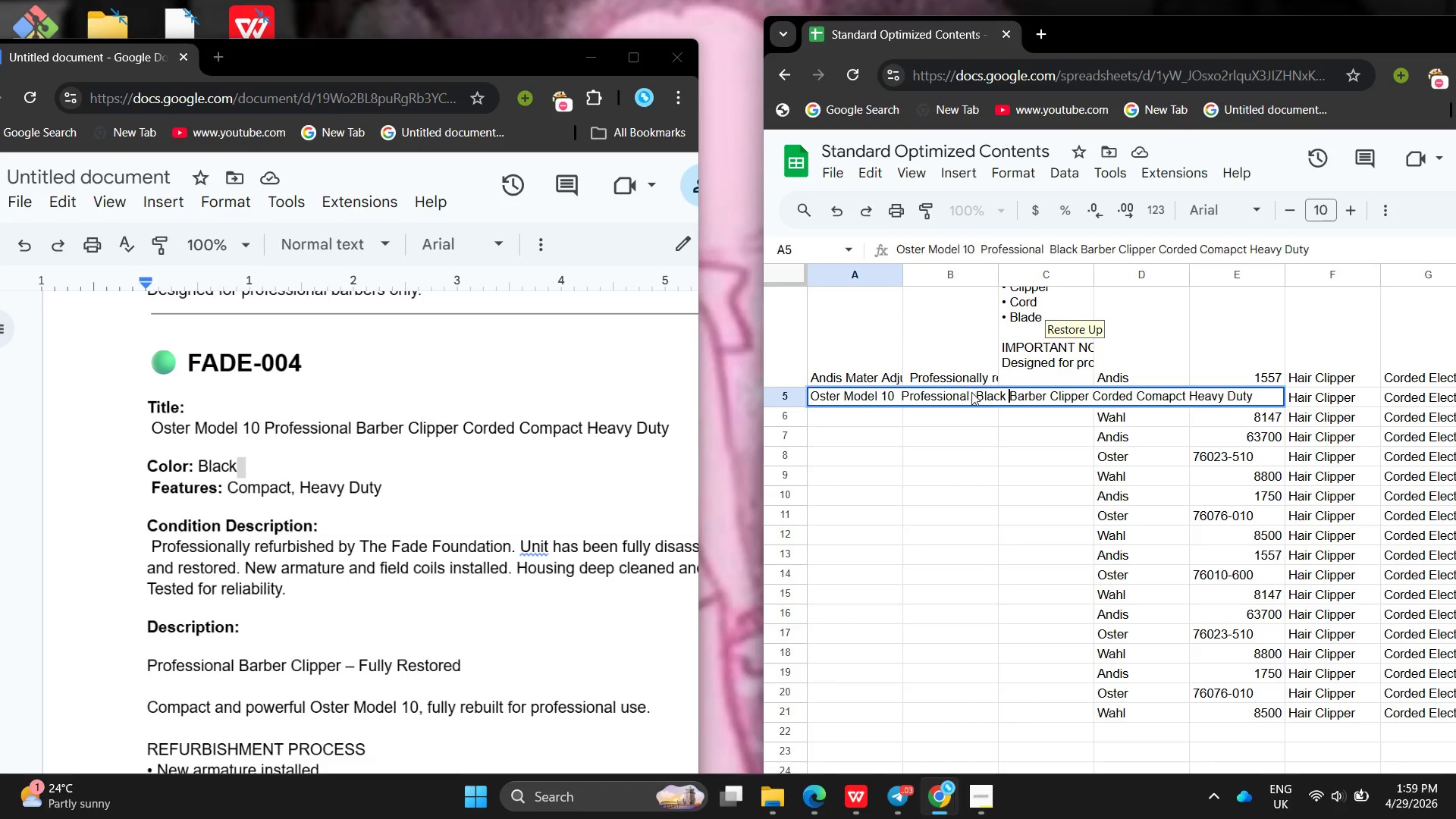 
key(Enter)
 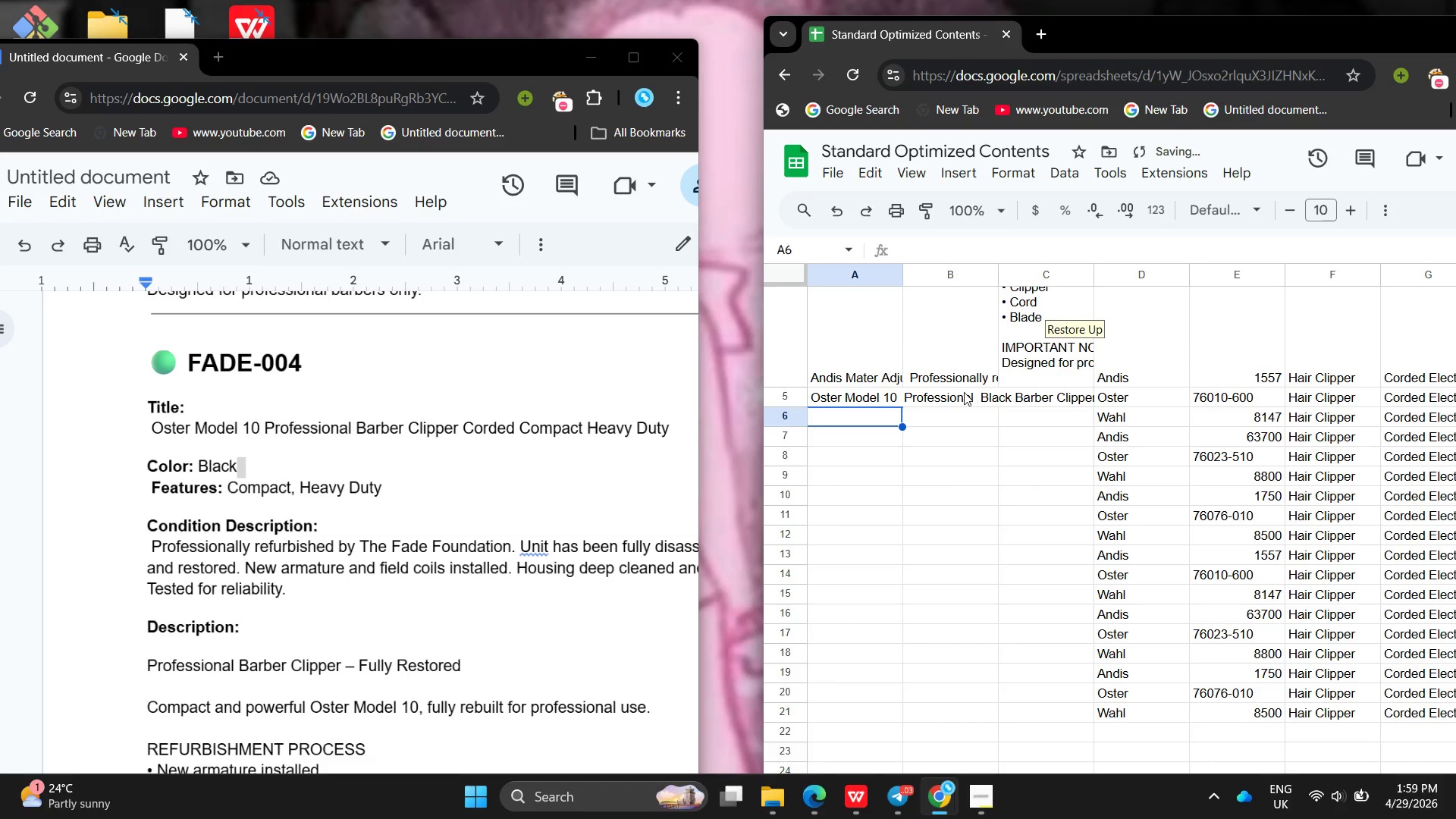 
left_click([964, 392])
 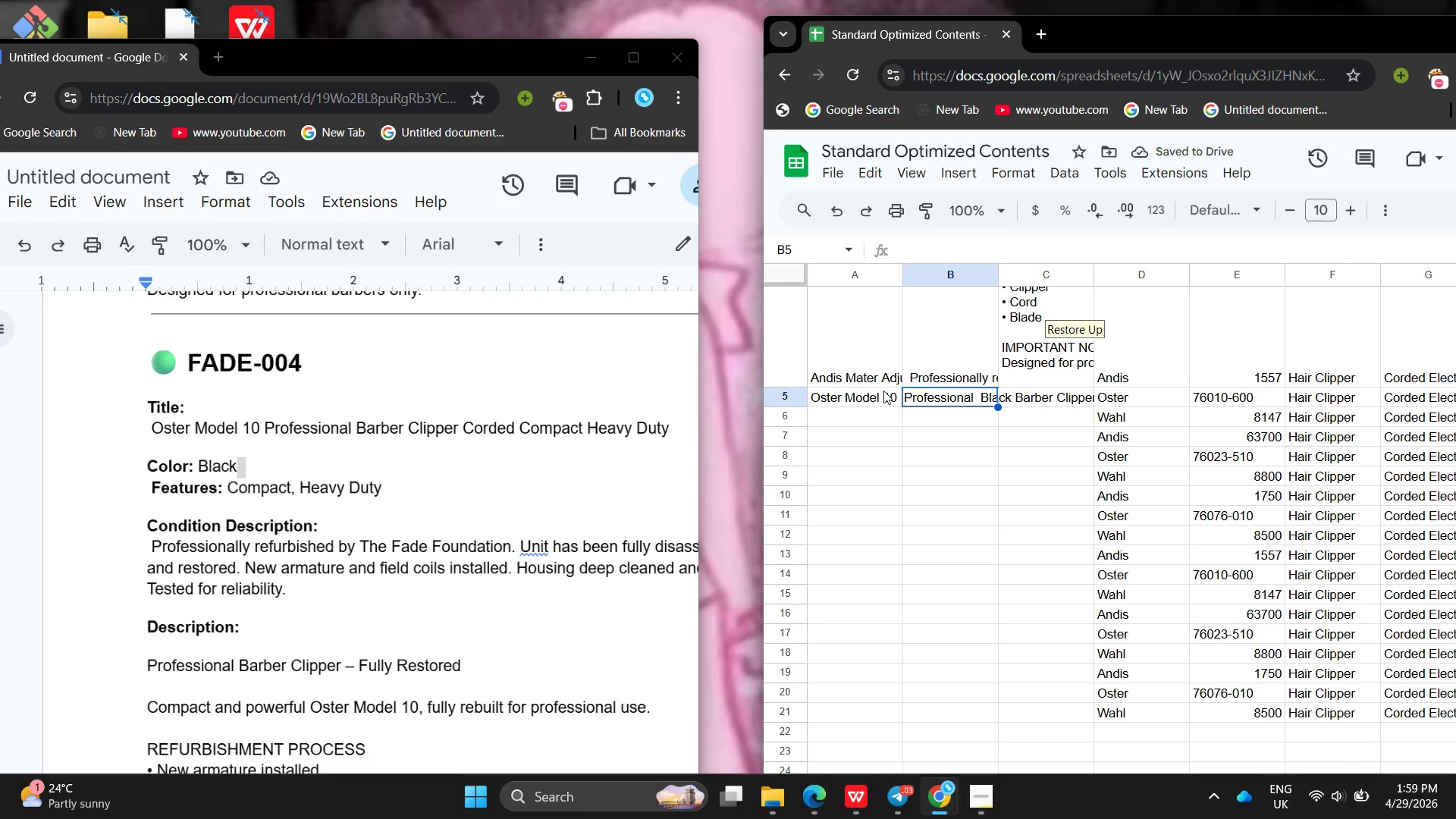 
wait(5.09)
 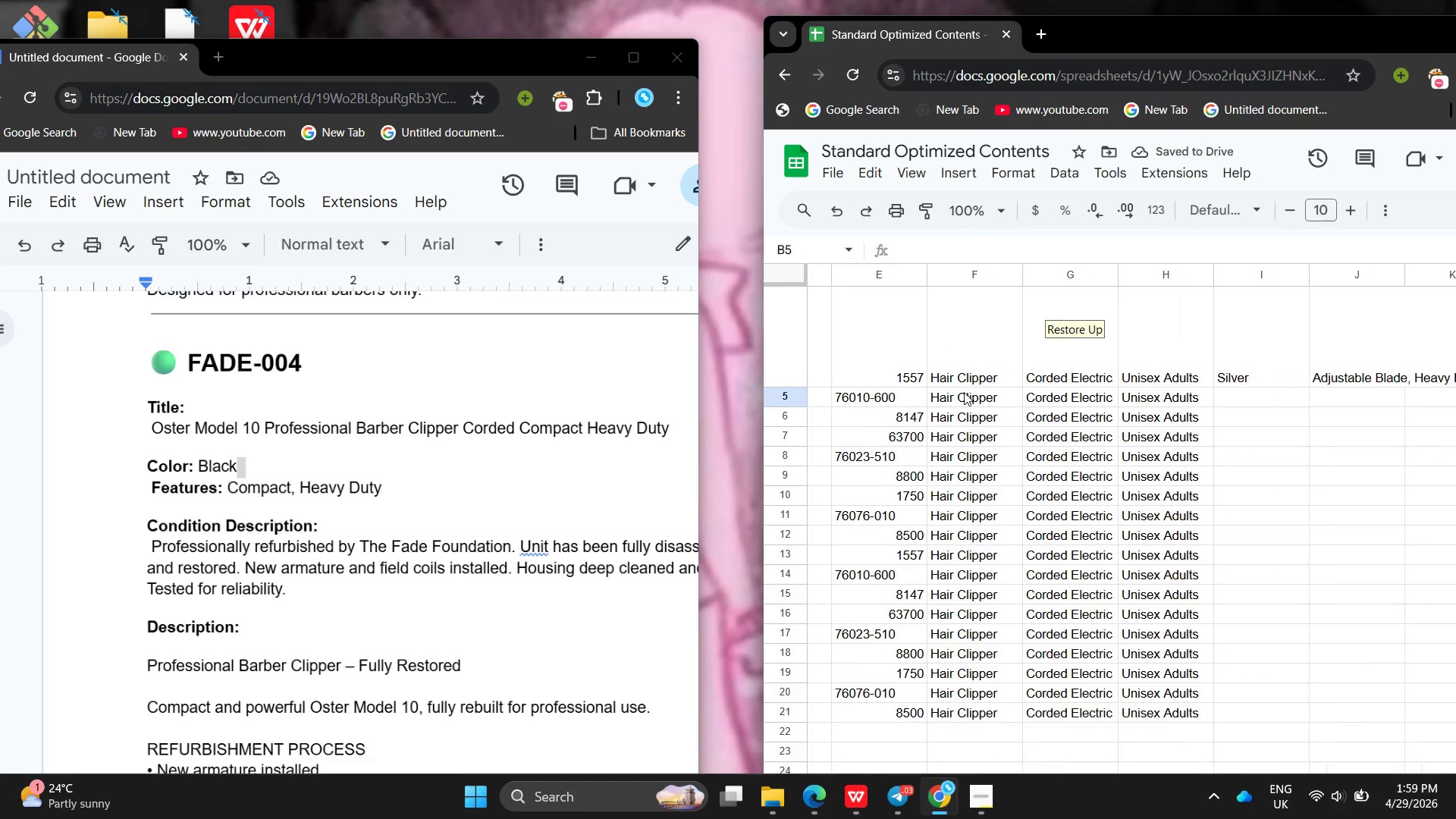 
double_click([834, 397])
 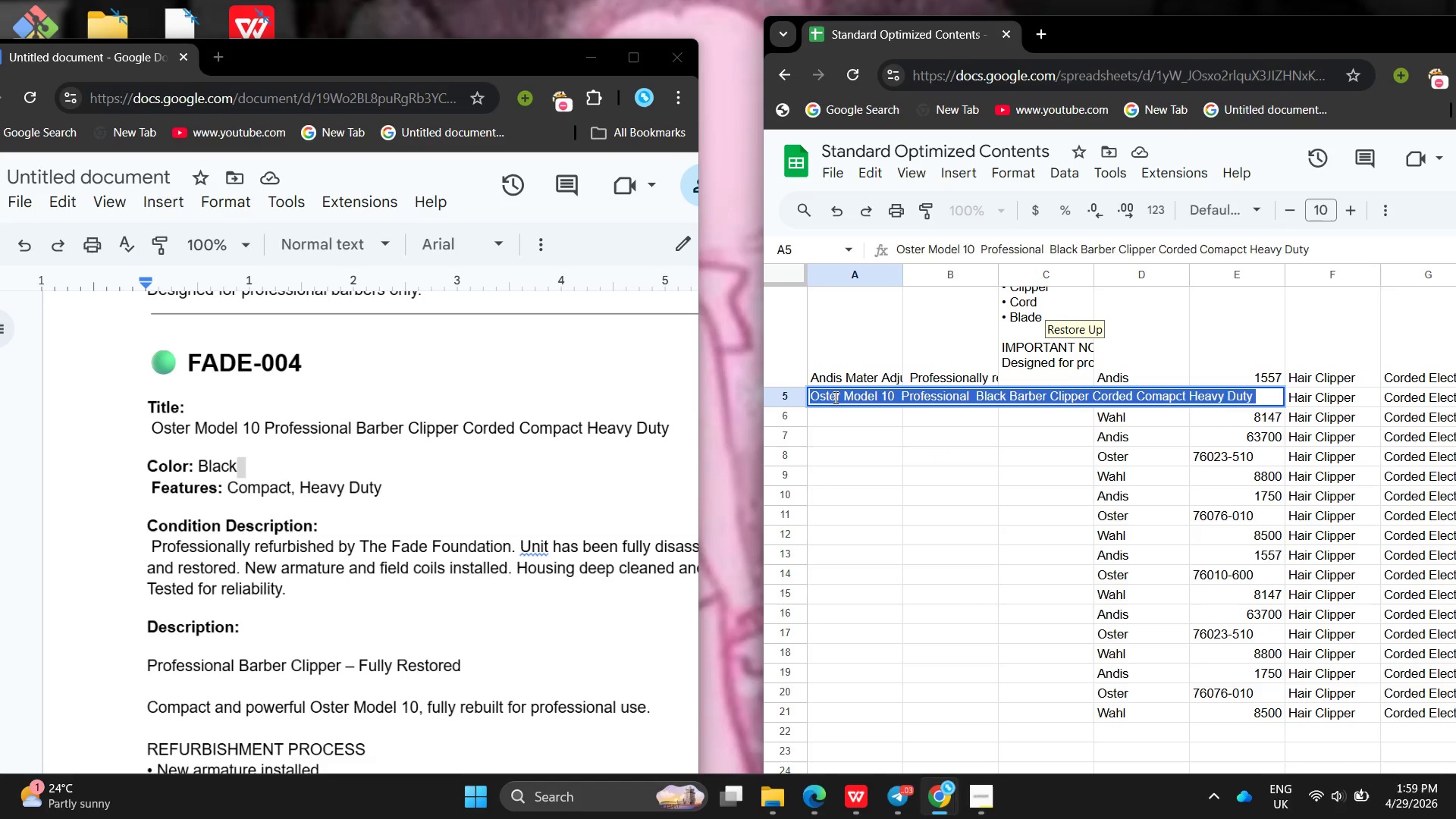 
triple_click([834, 397])
 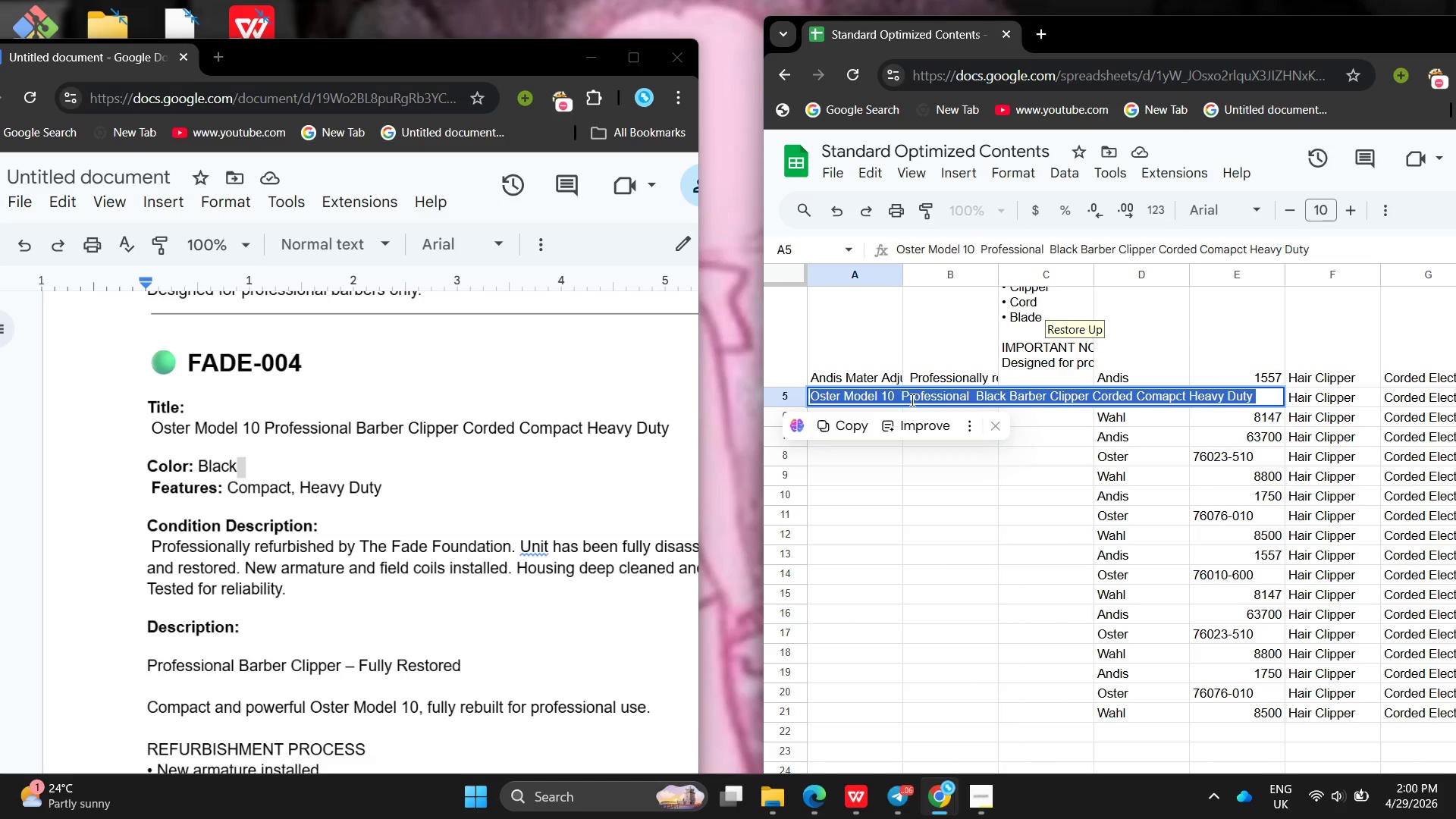 
wait(49.52)
 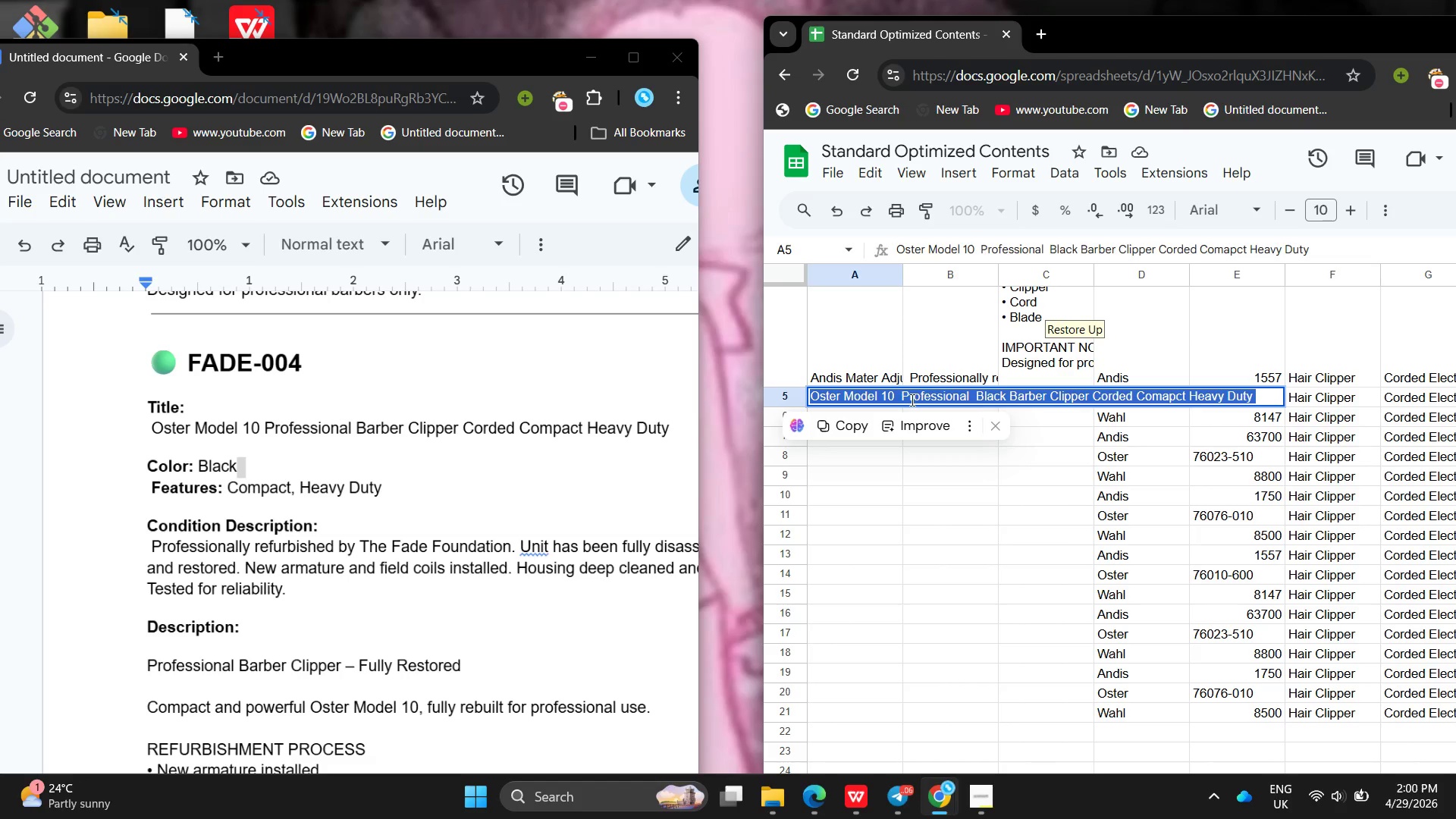 
left_click([1231, 356])
 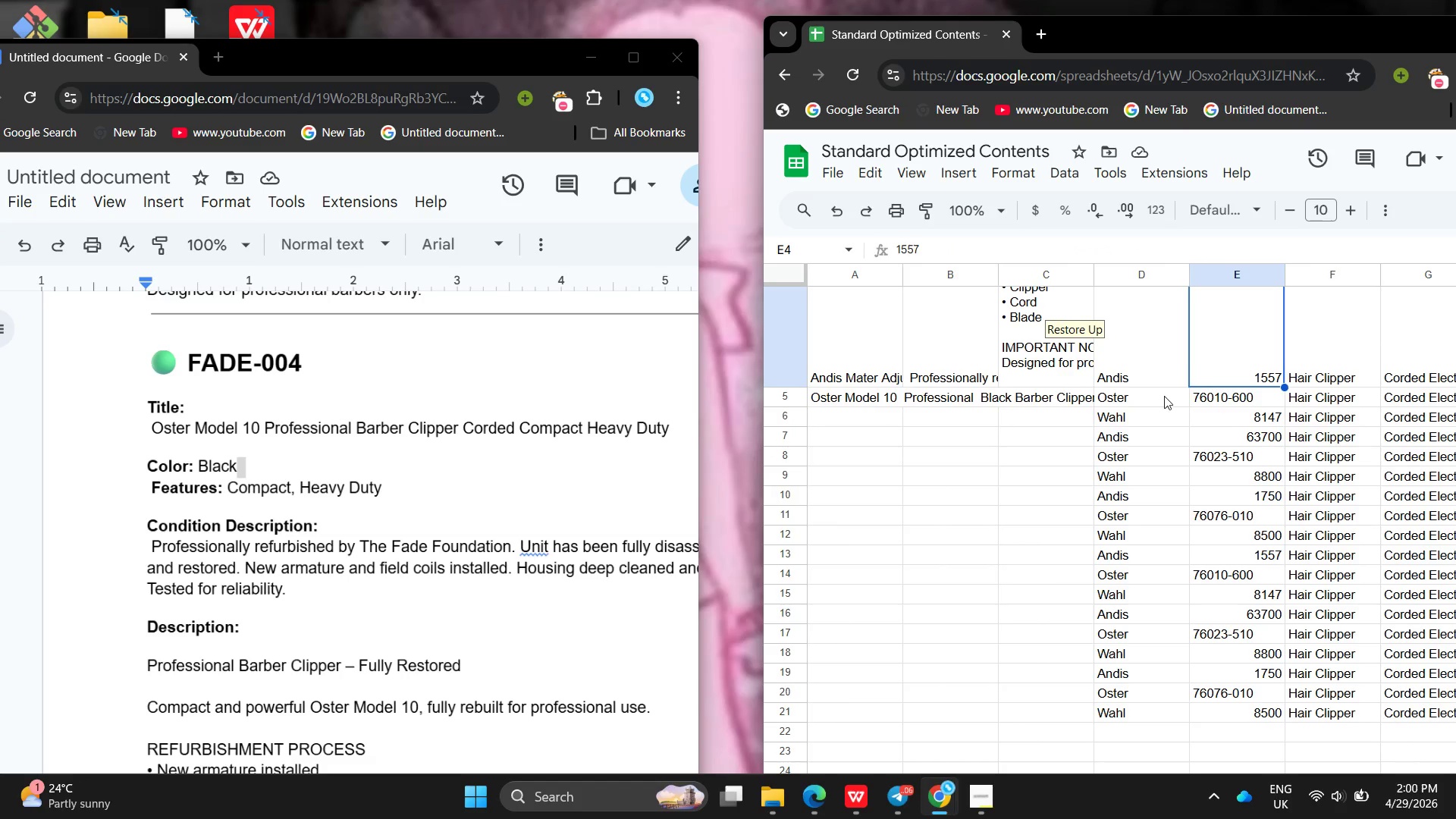 
left_click([1163, 397])
 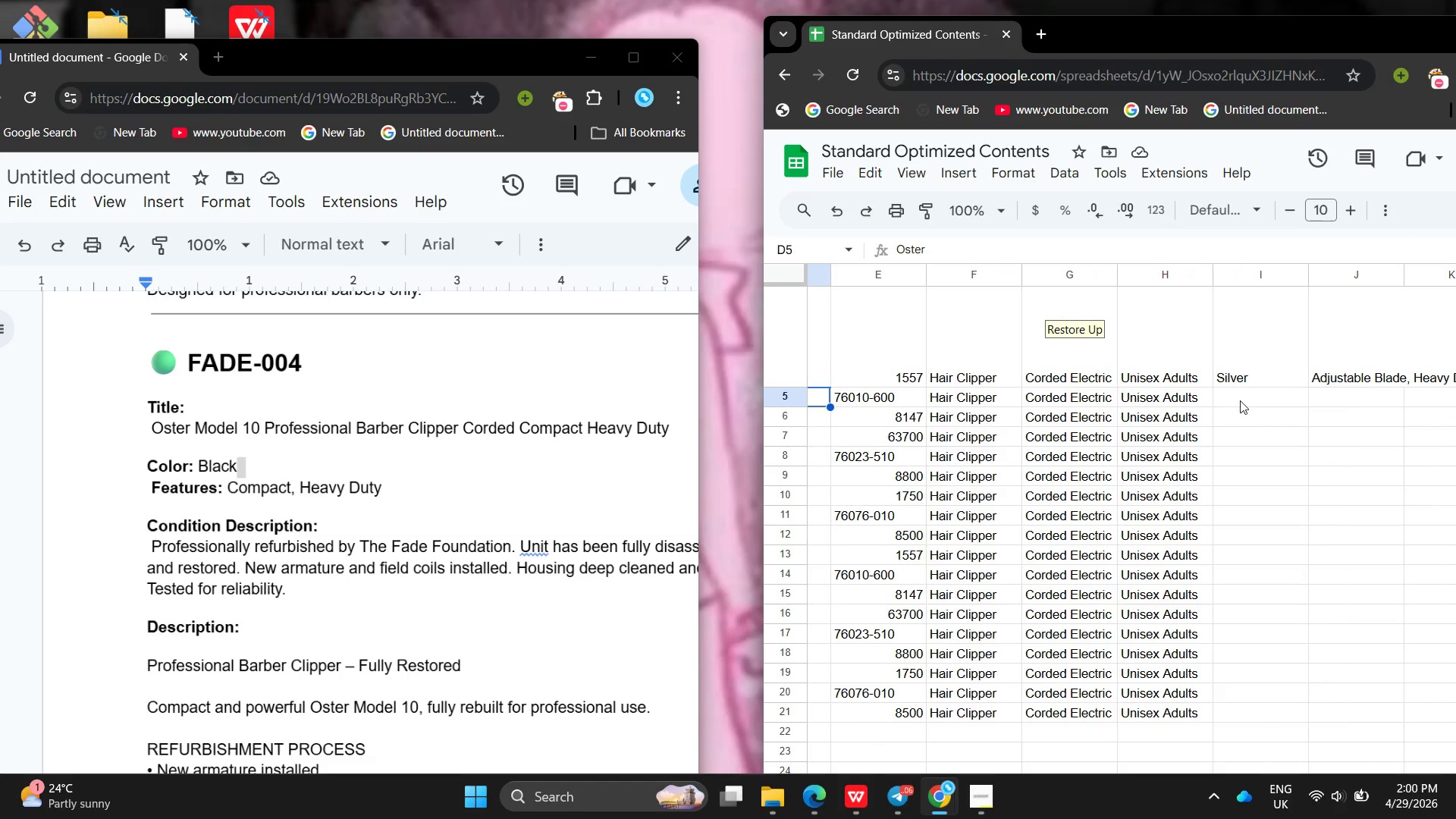 
double_click([1237, 397])
 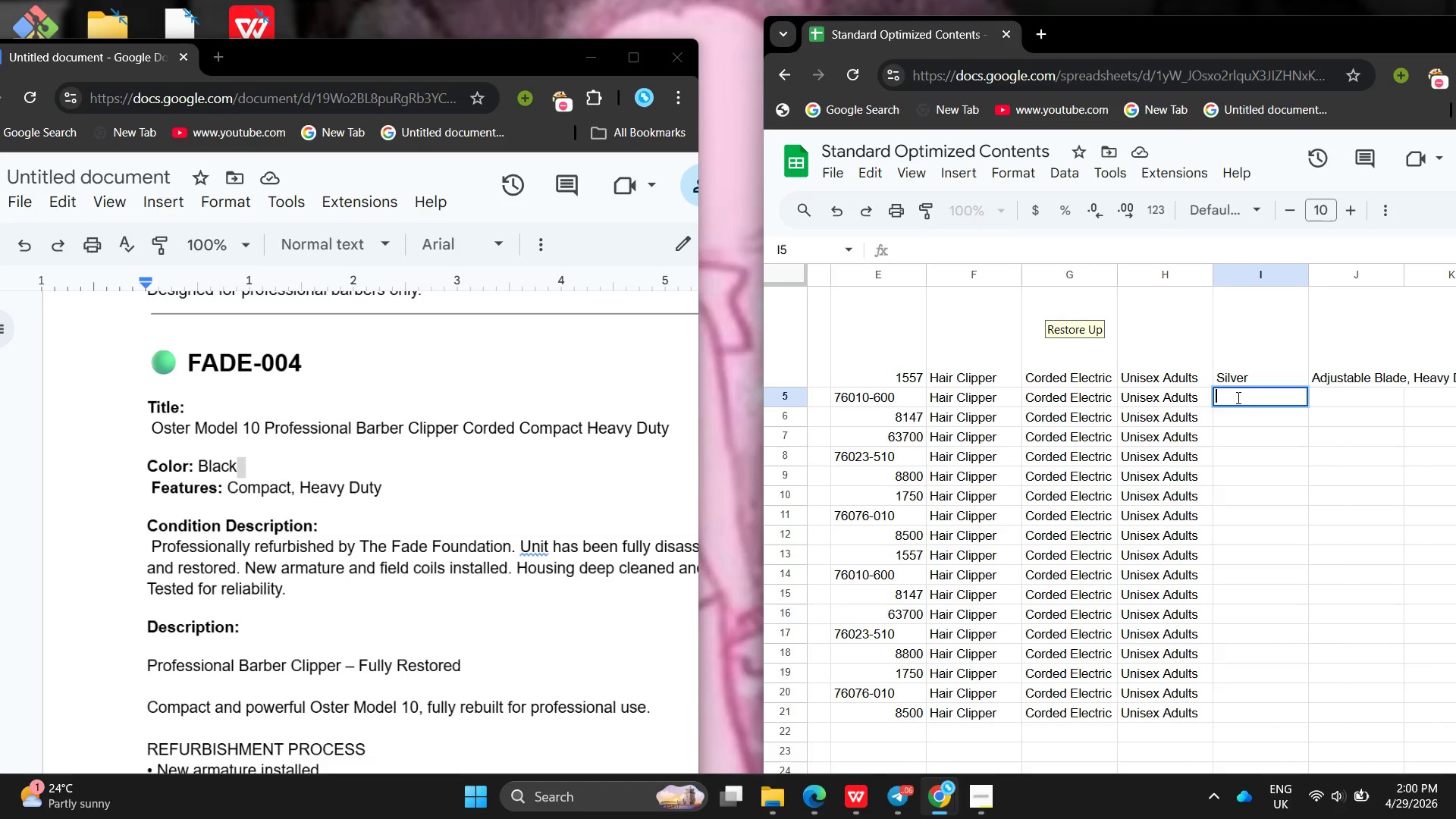 
type(Black)
 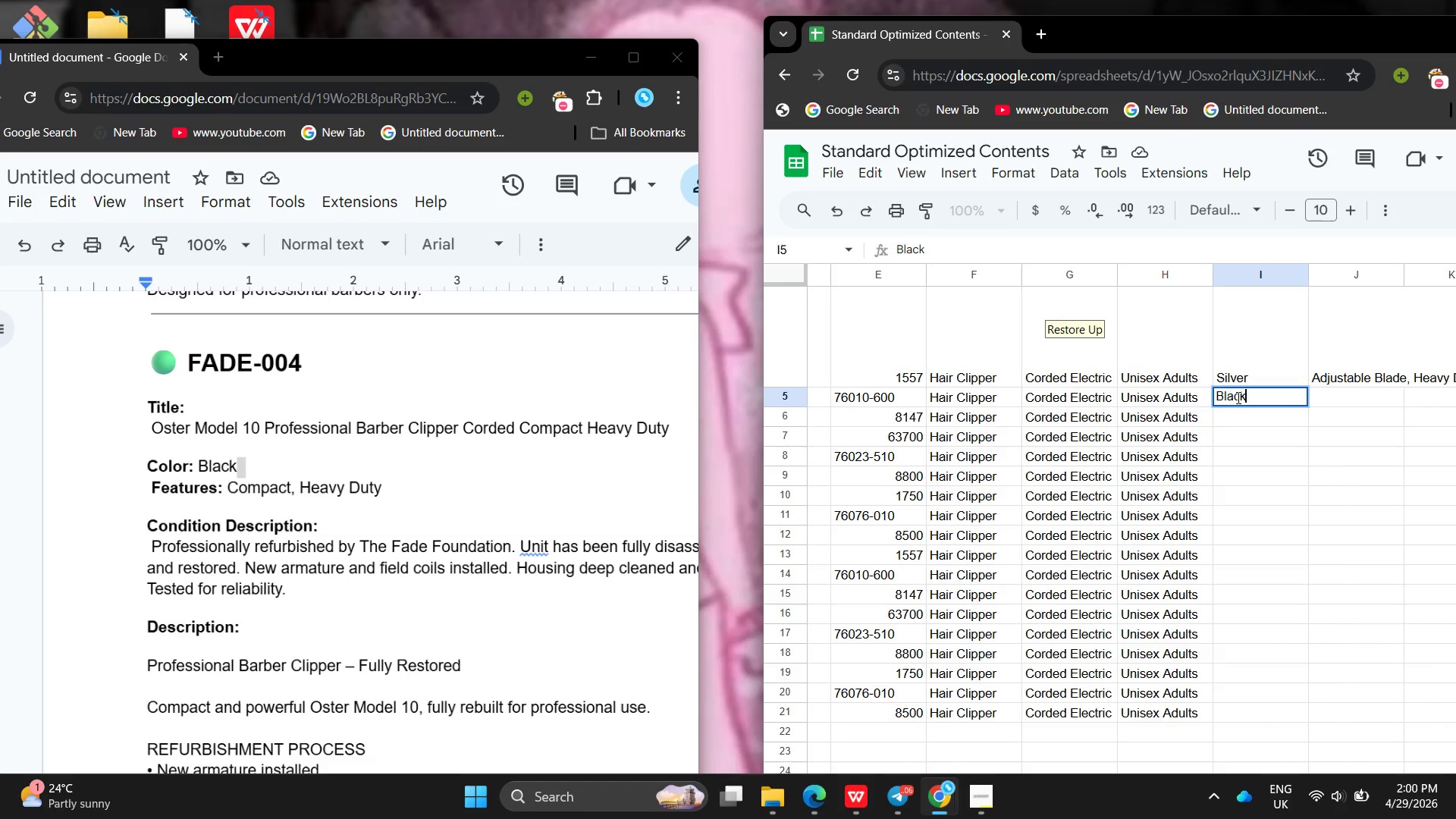 
key(Enter)
 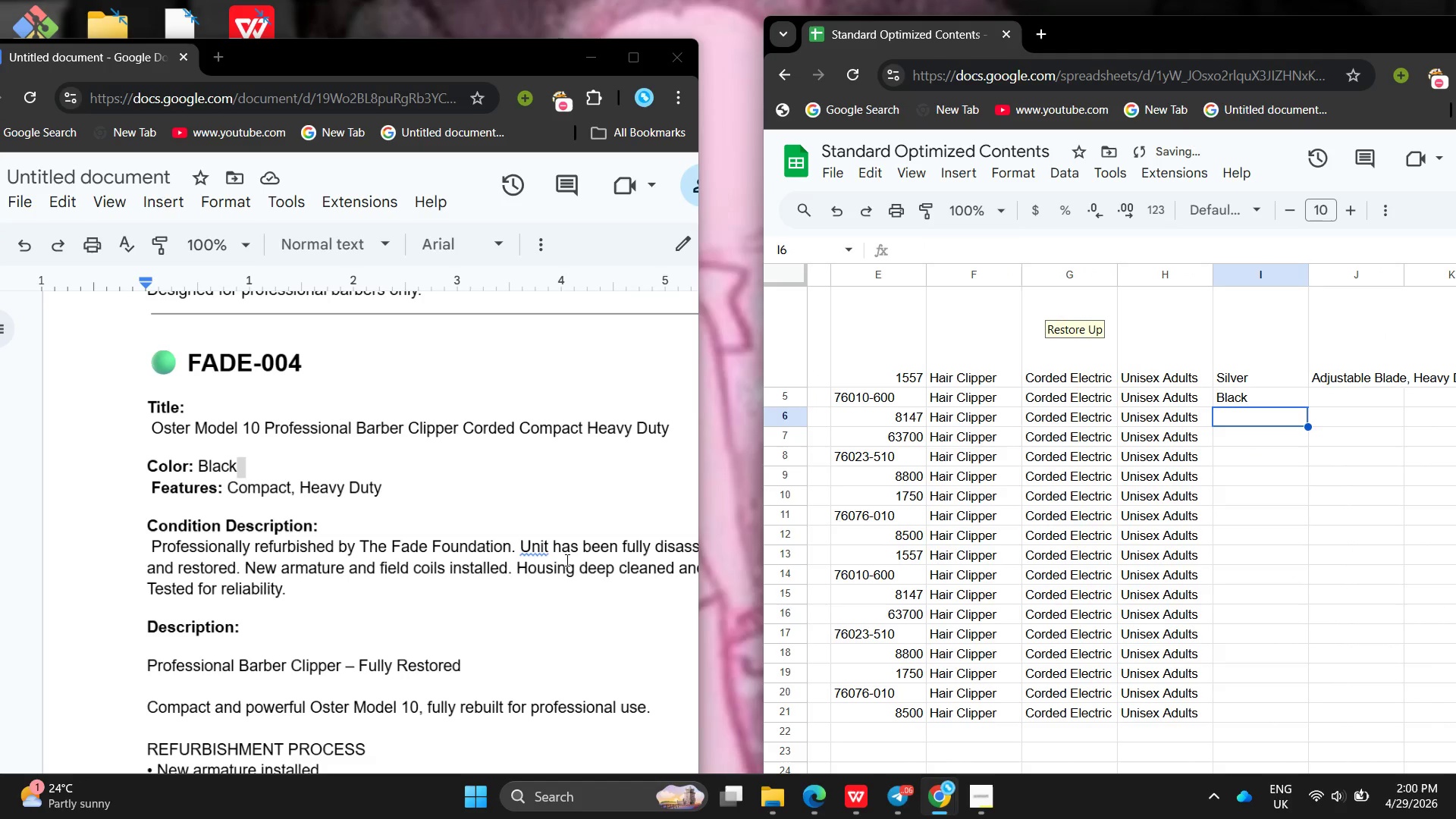 
left_click([538, 575])
 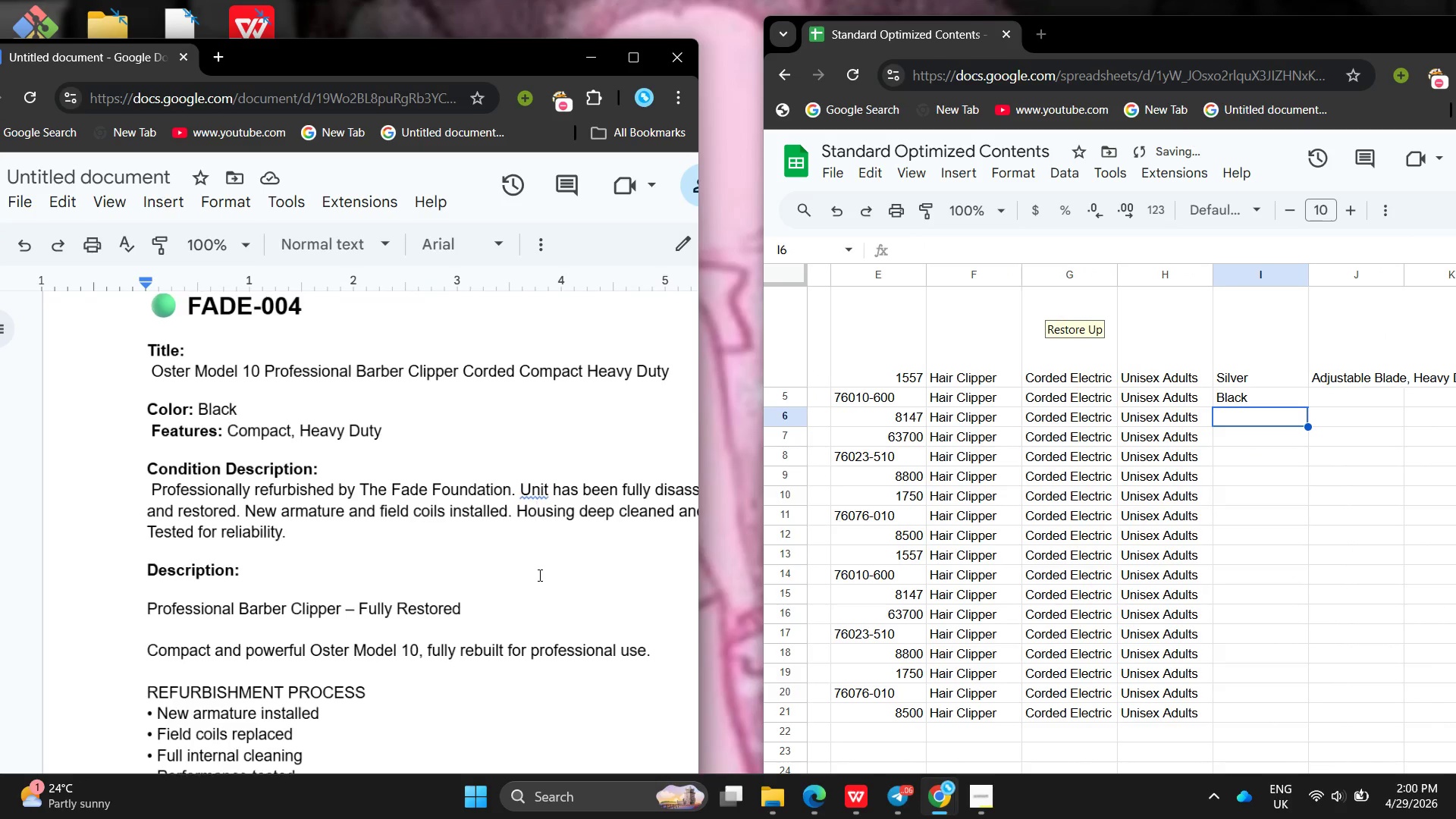 
left_click([538, 575])
 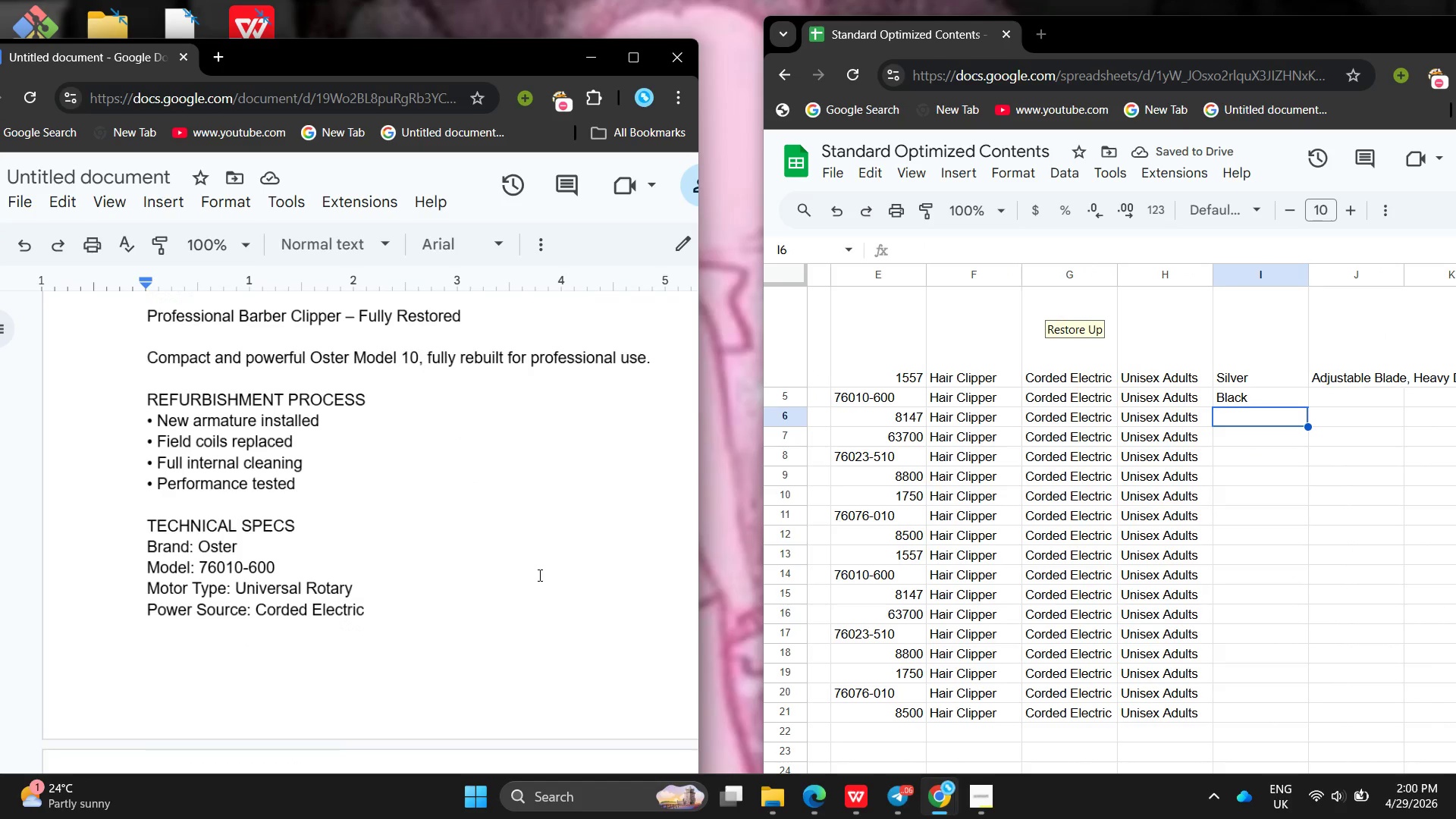 
left_click([538, 575])
 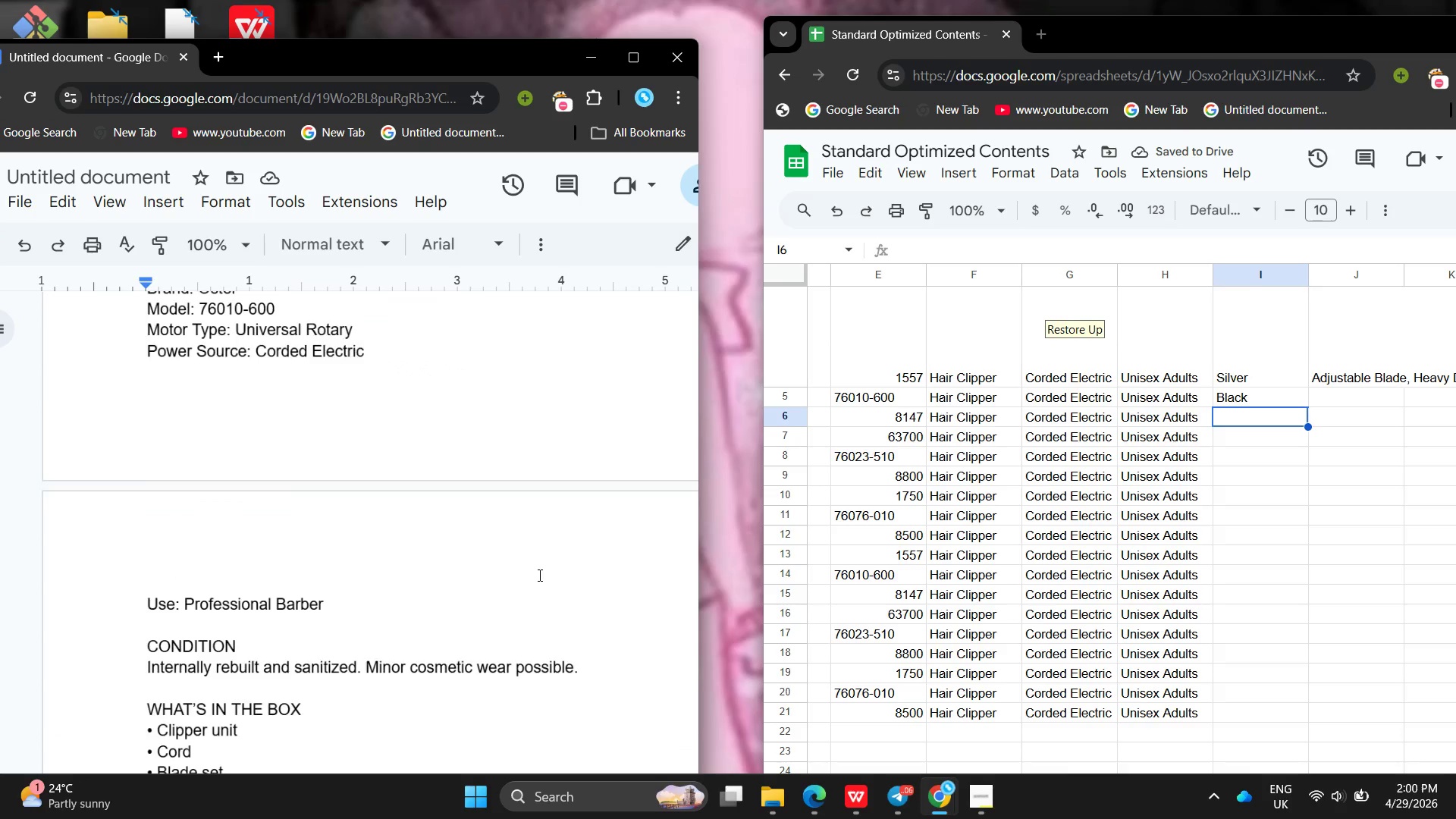 
left_click([538, 575])
 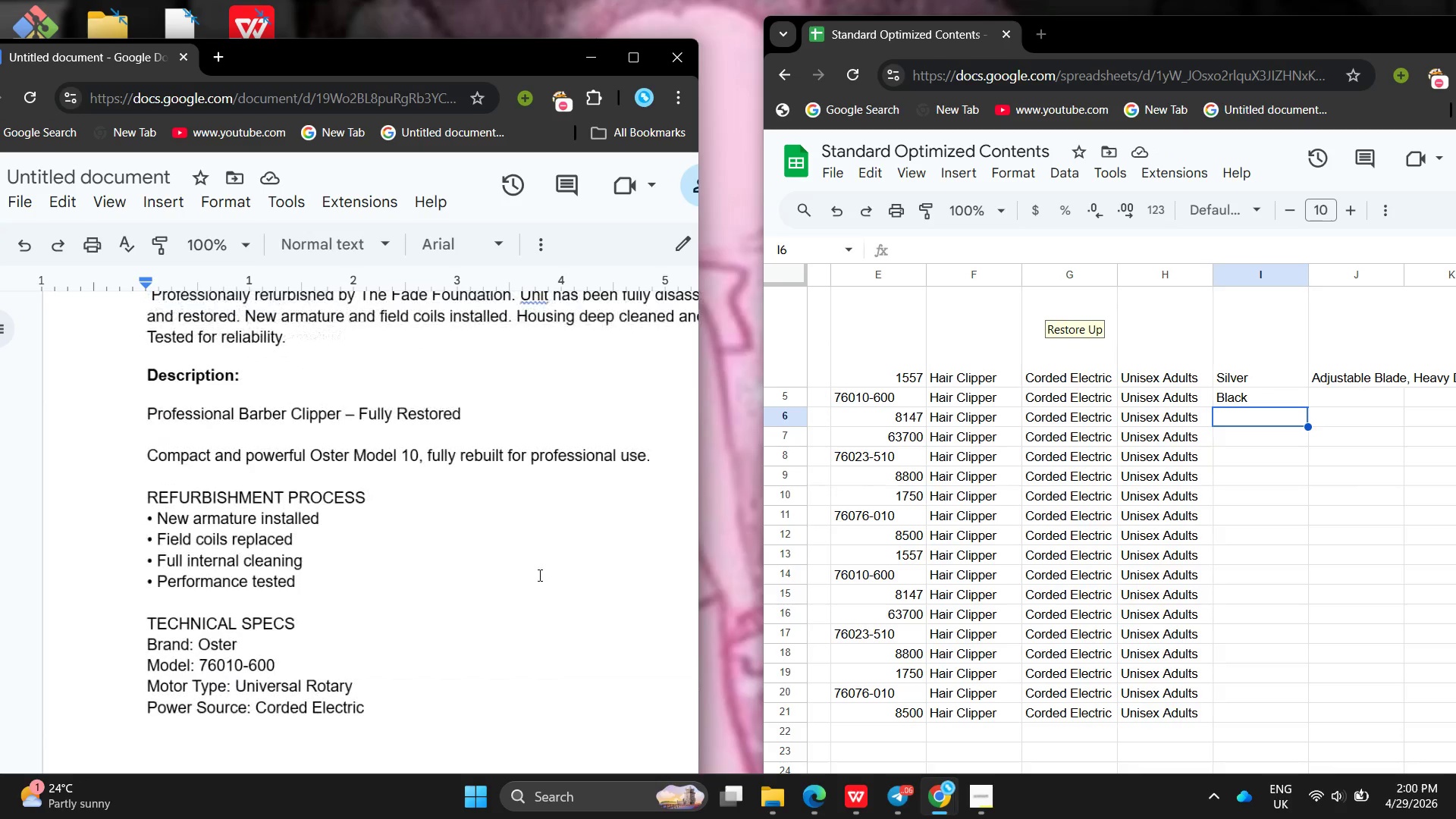 
left_click([466, 604])
 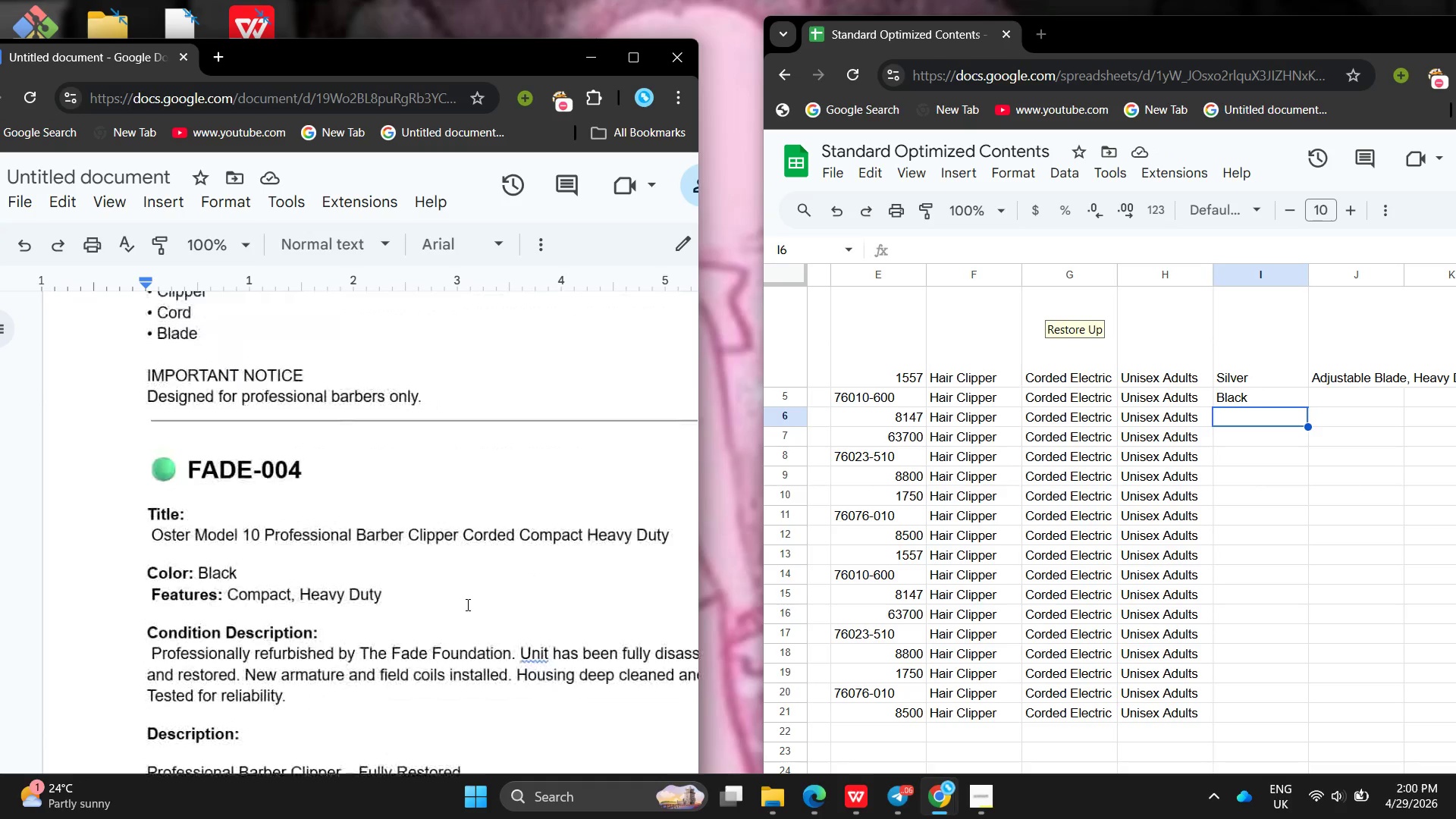 
left_click([403, 646])
 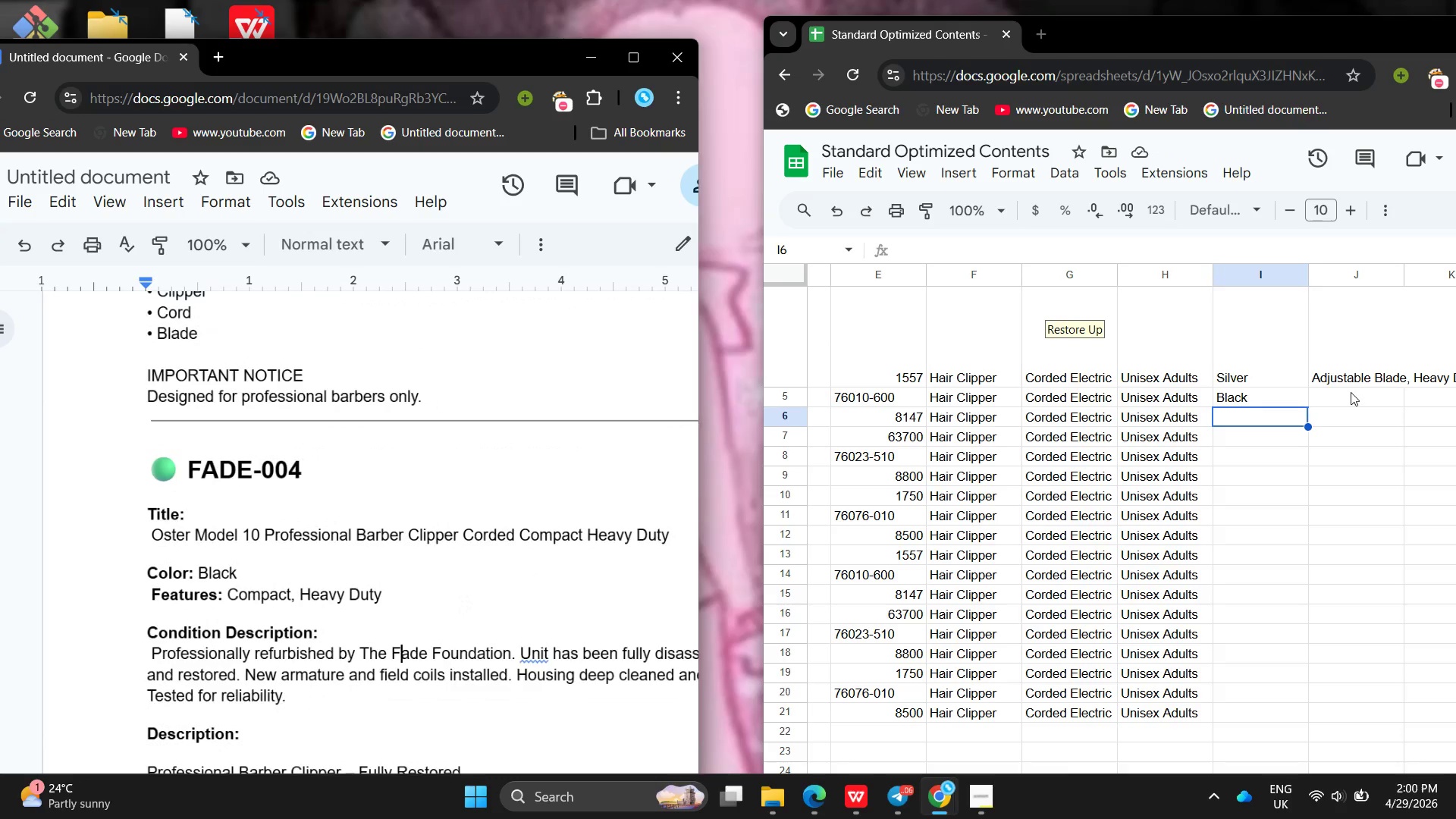 
double_click([1351, 392])
 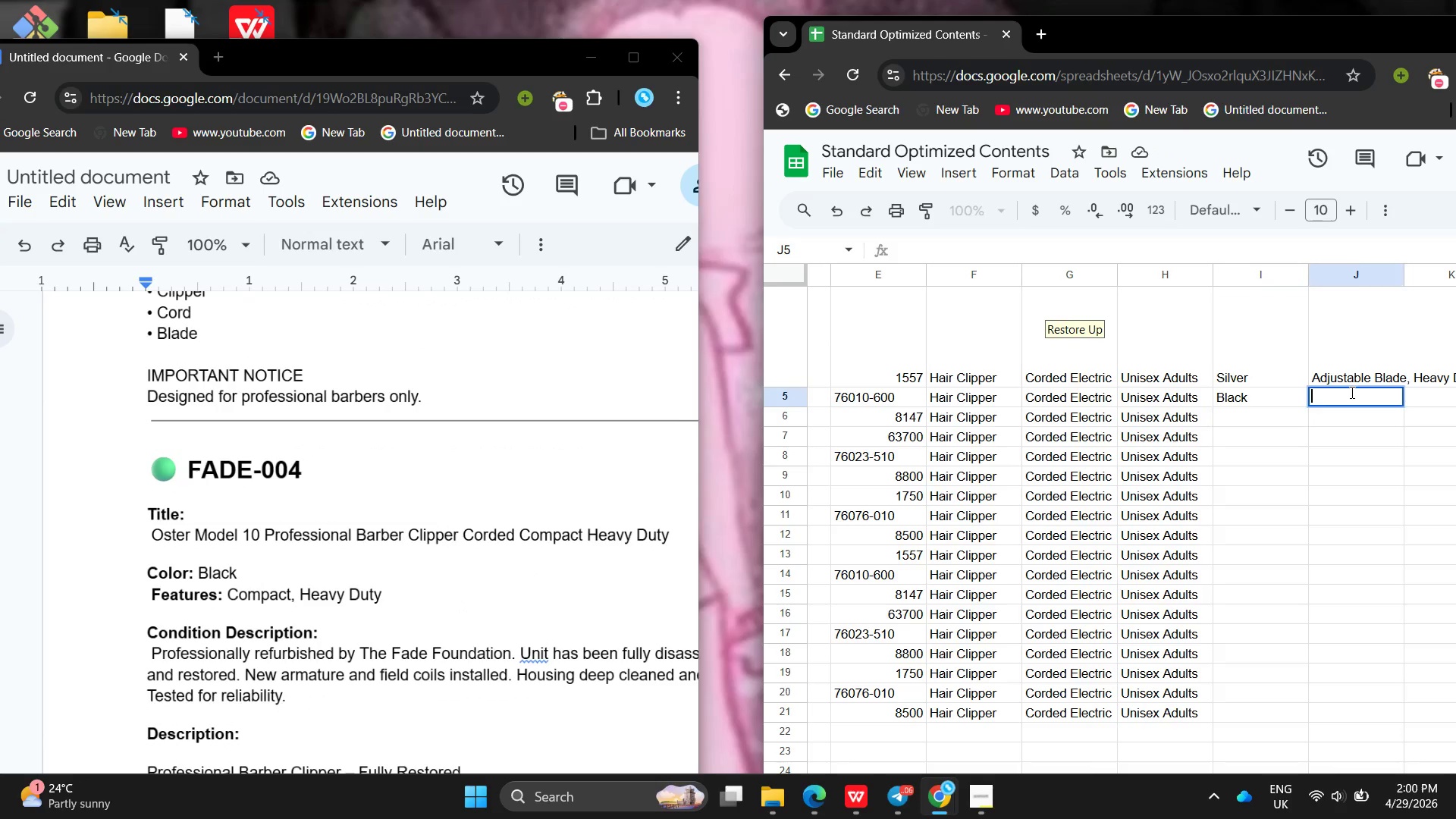 
type(Compact)
 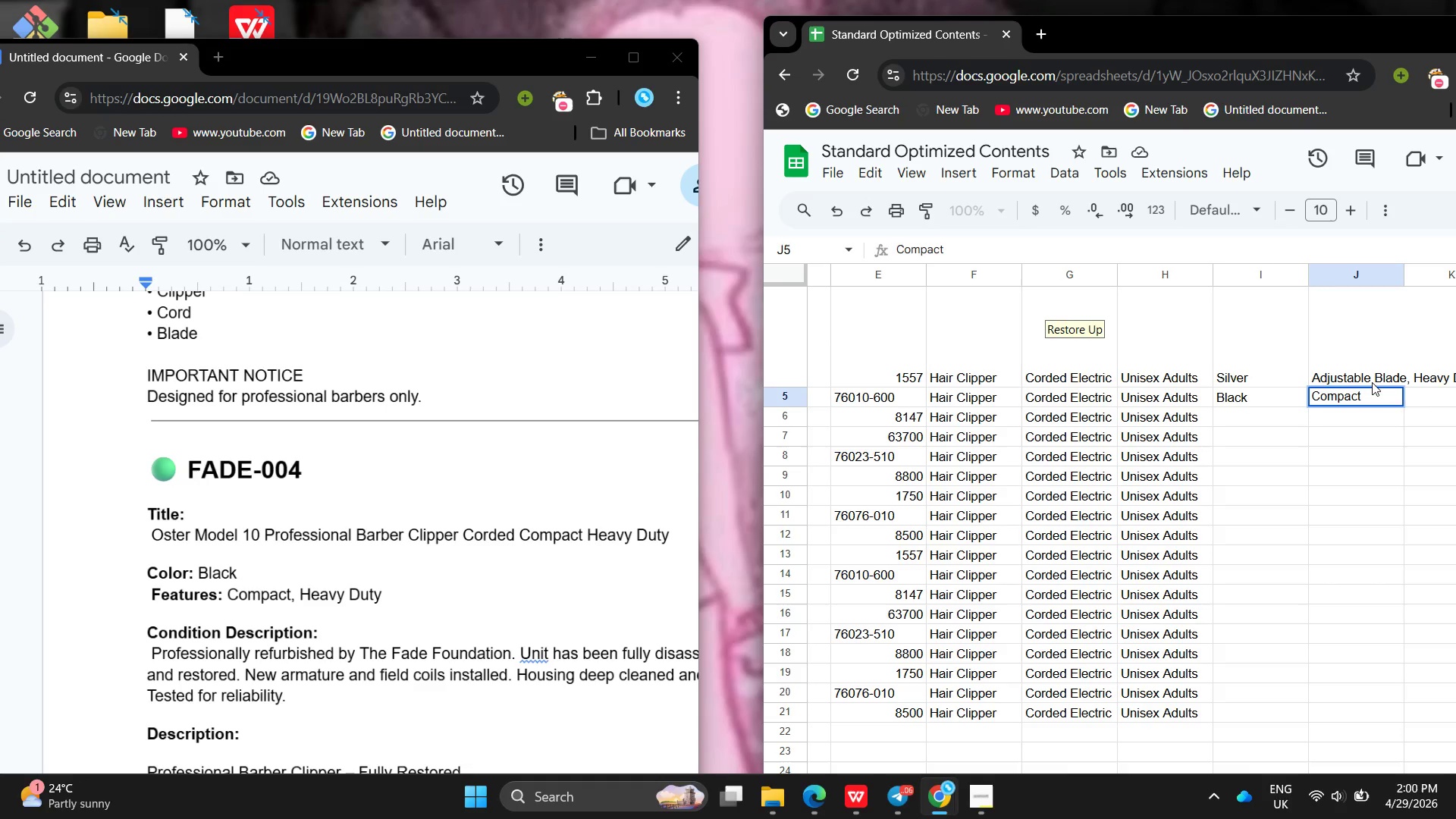 
type( , Heavy Duty)
 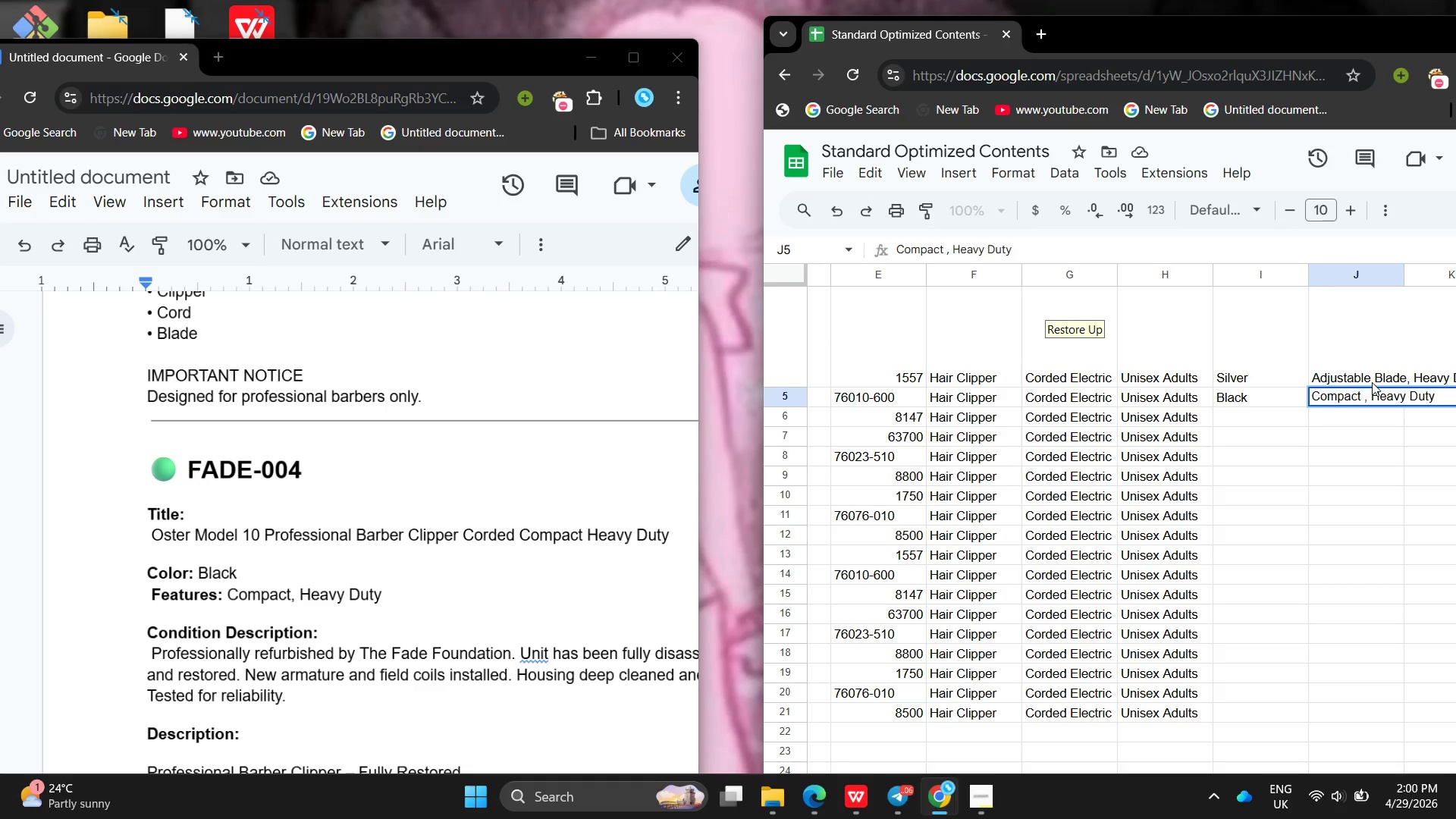 
key(Enter)
 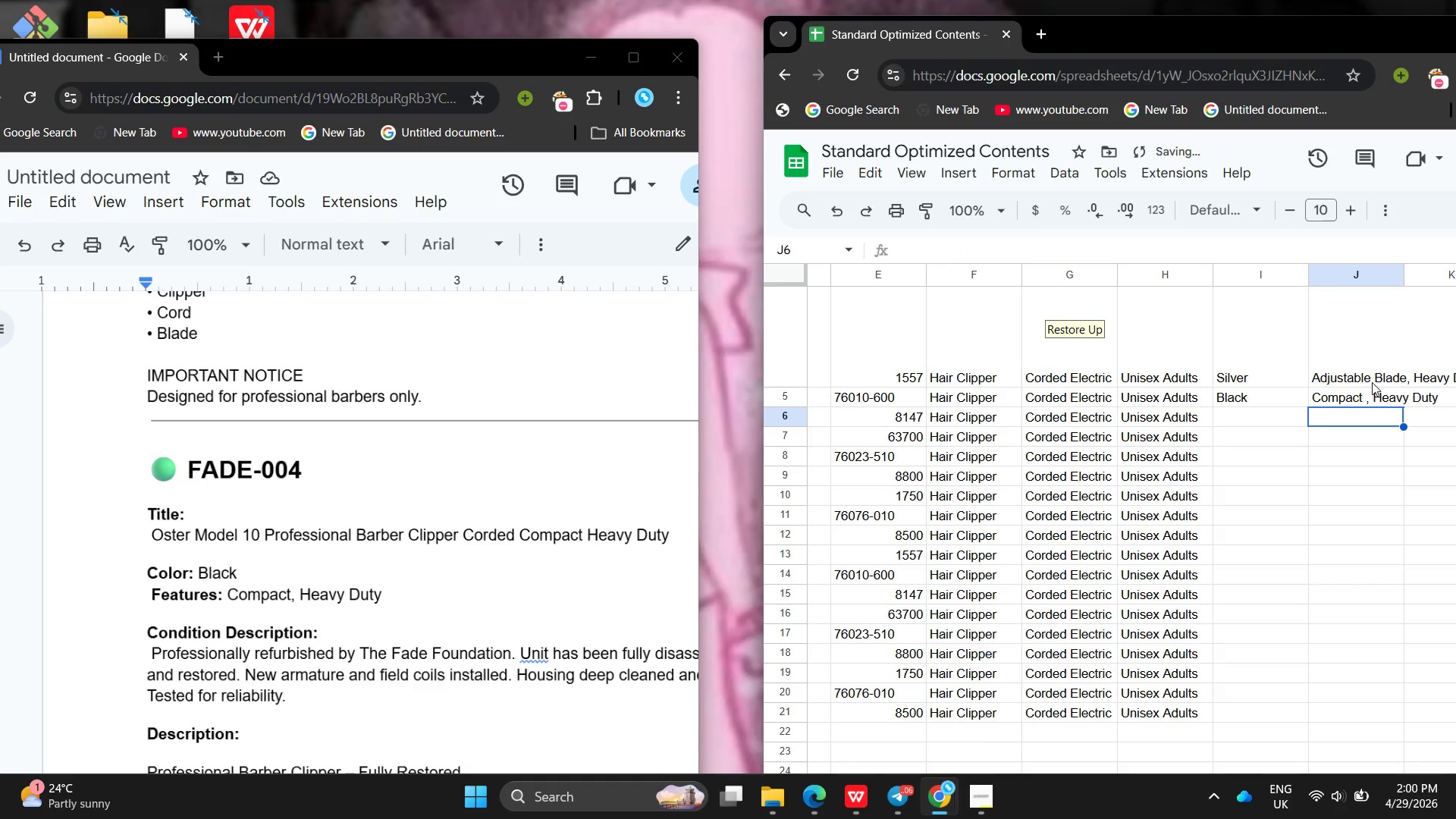 
mouse_move([1031, 444])
 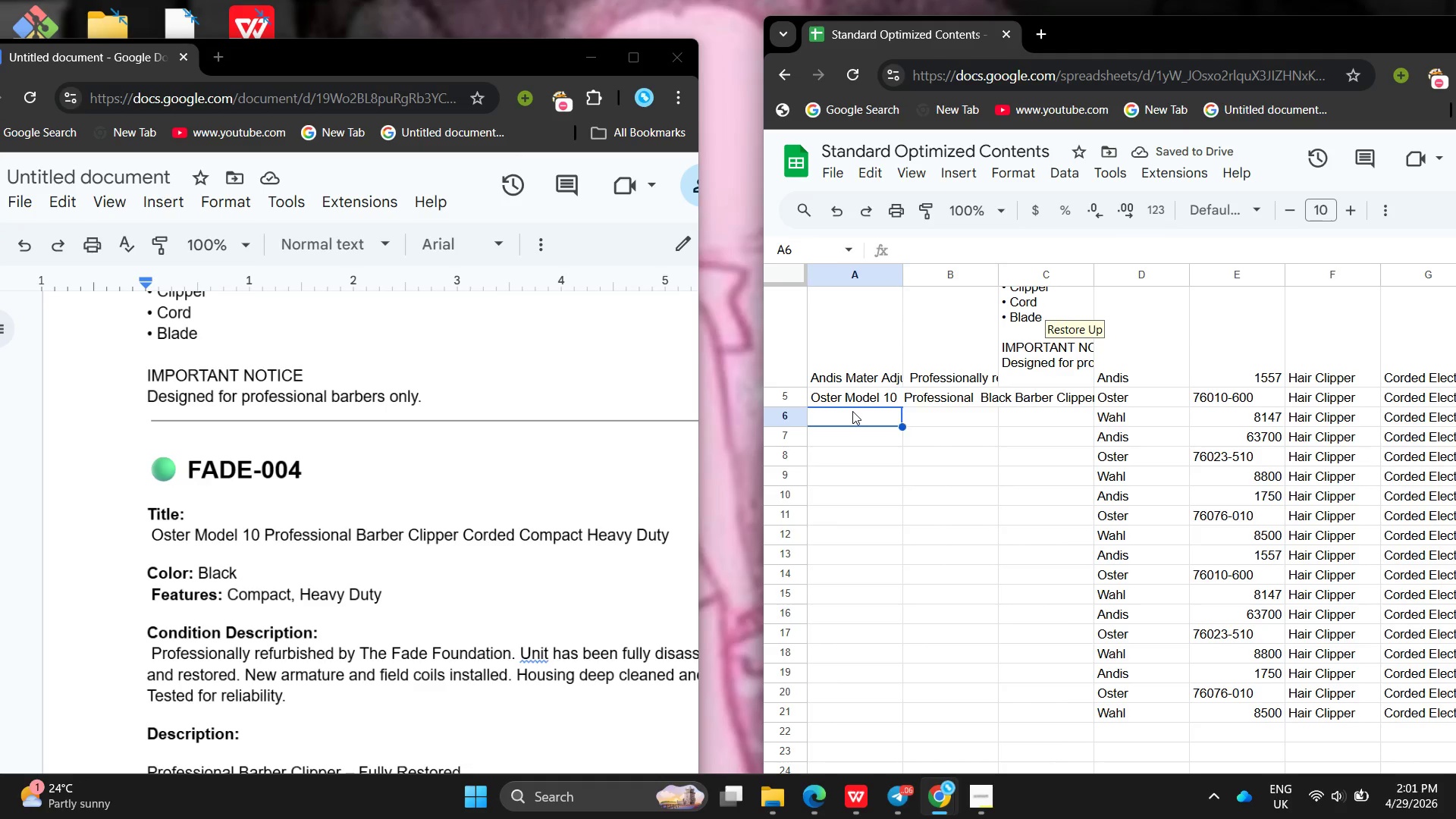 
double_click([852, 411])
 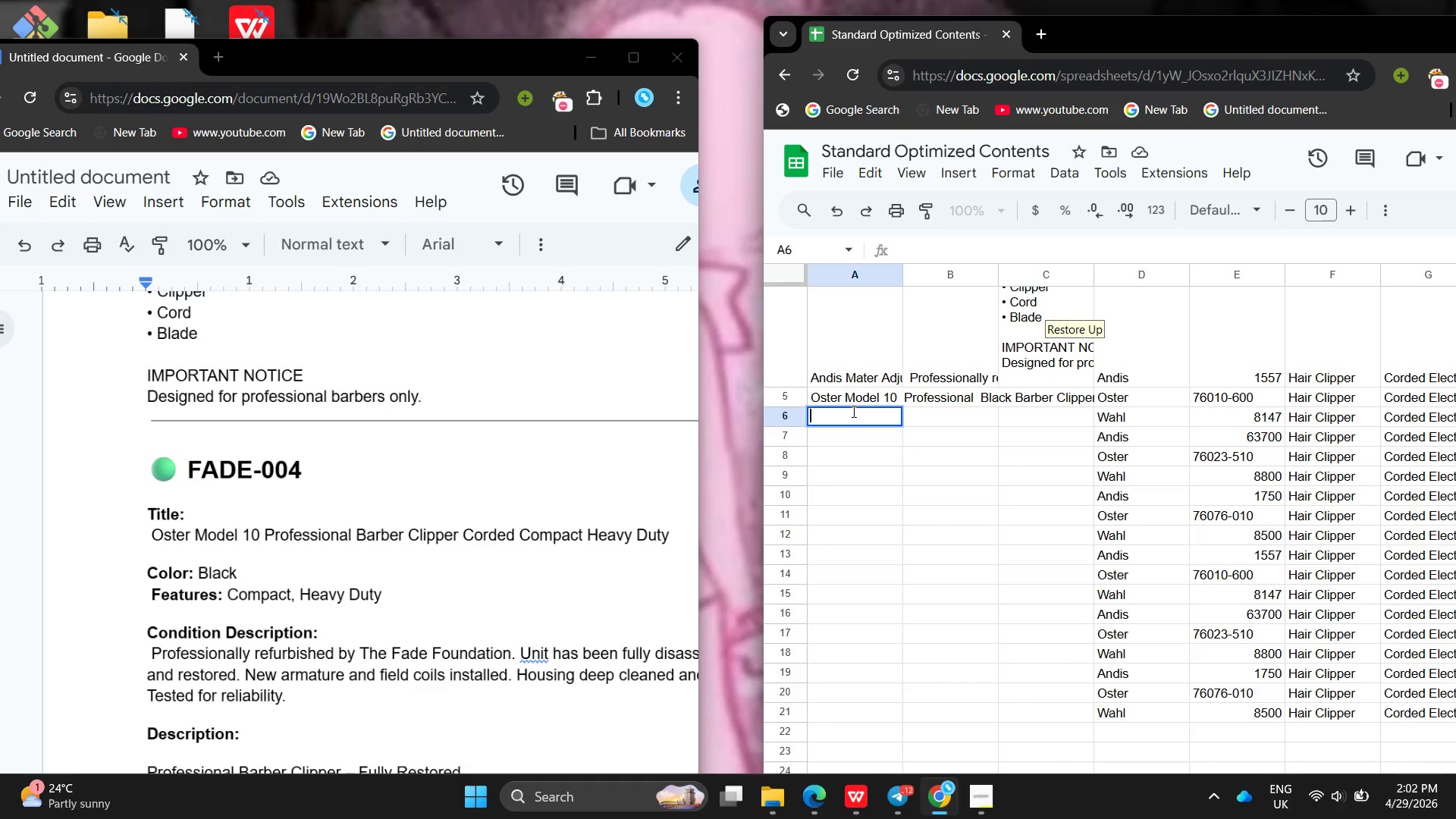 
wait(114.58)
 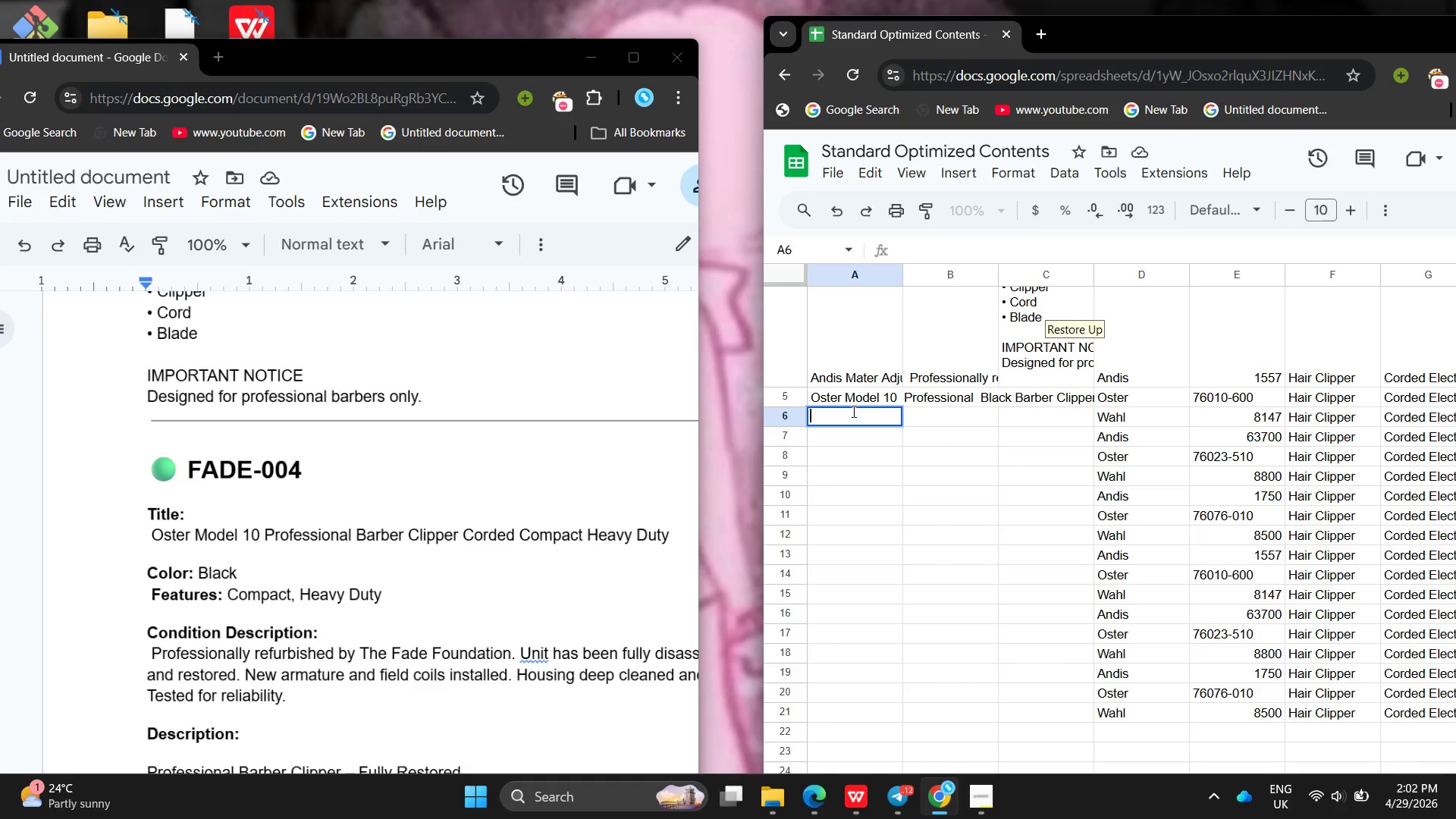 
double_click([965, 418])
 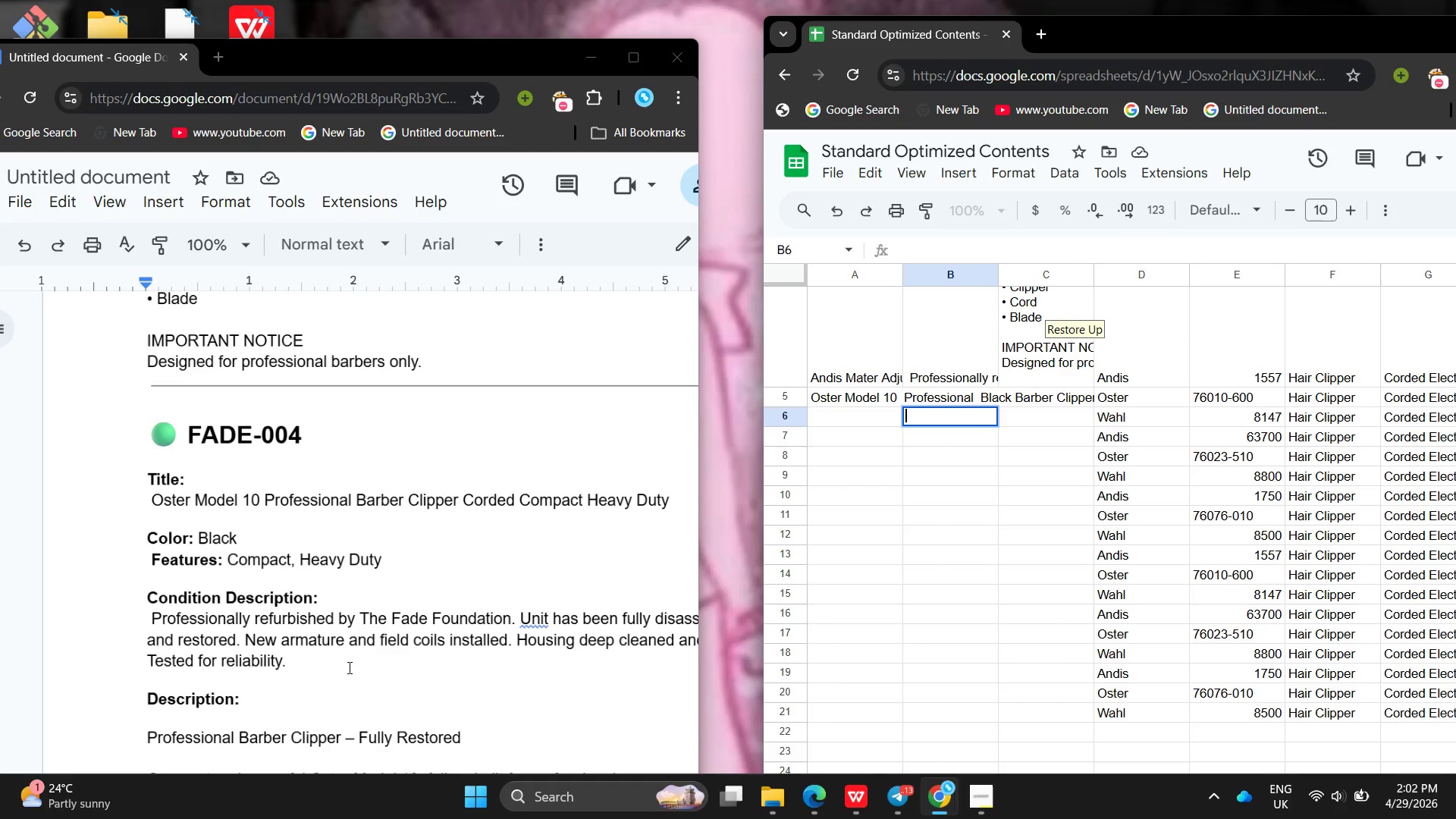 
left_click_drag(start_coordinate=[344, 668], to_coordinate=[148, 626])
 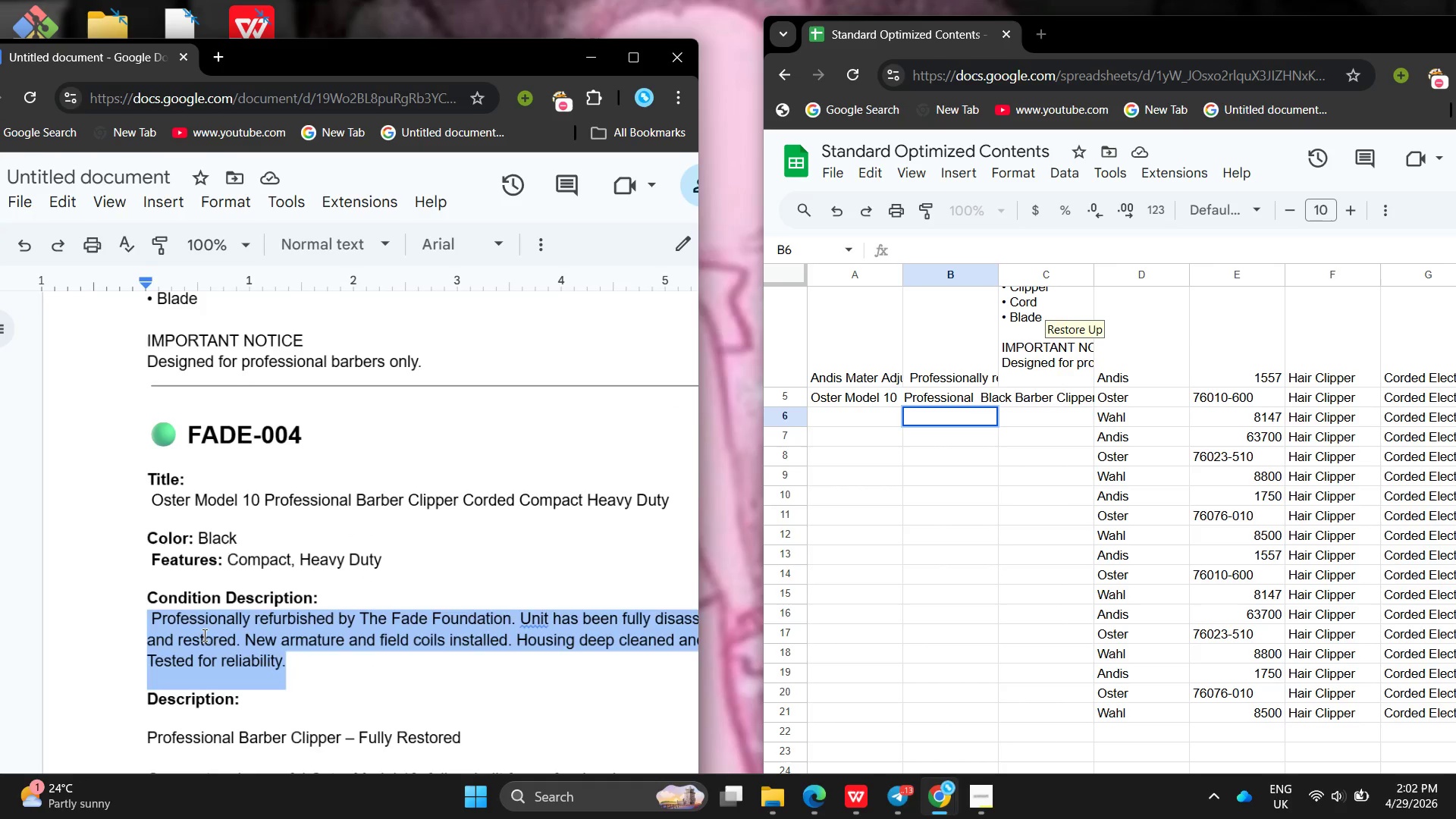 
right_click([203, 635])
 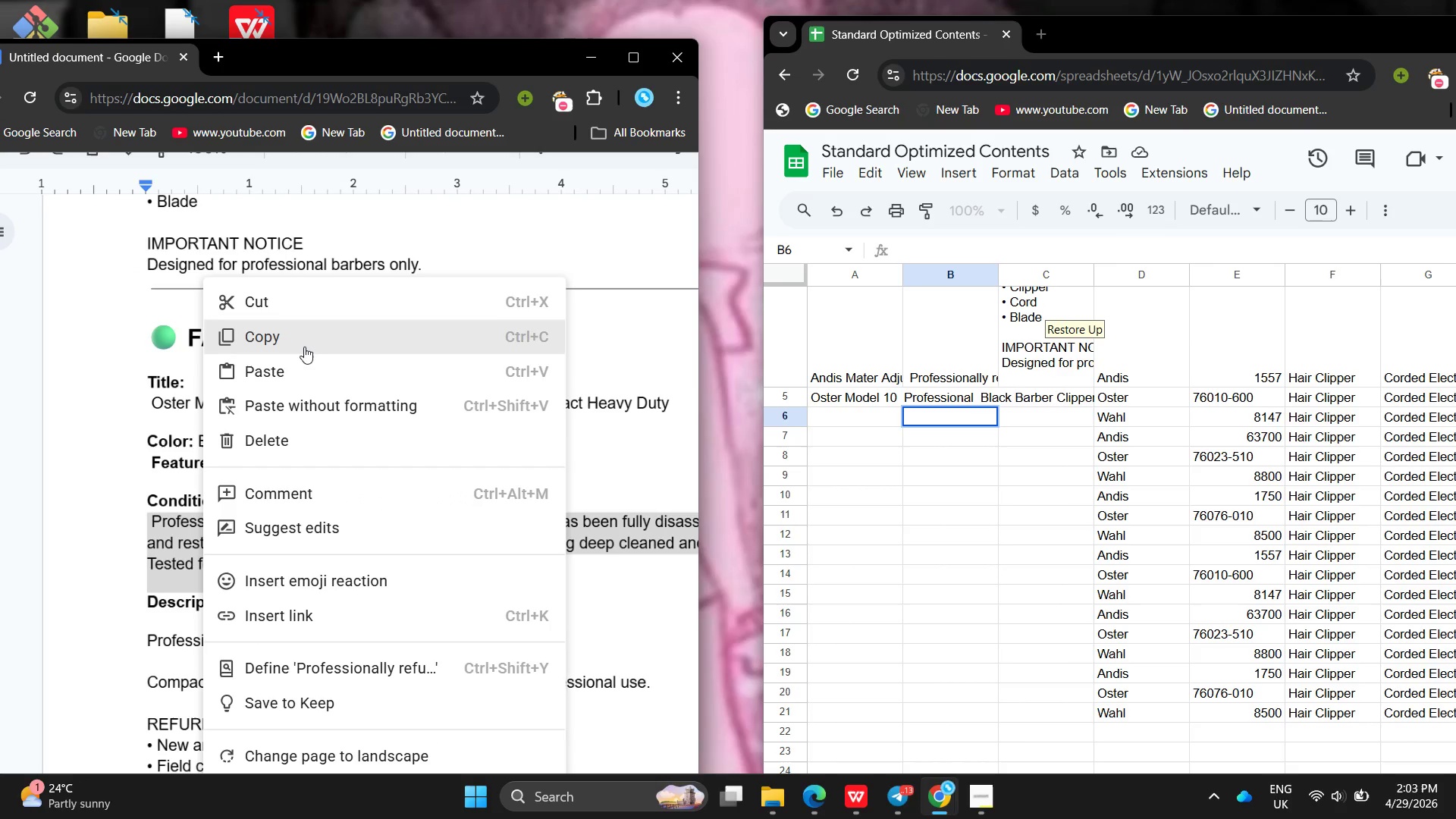 
left_click([303, 347])
 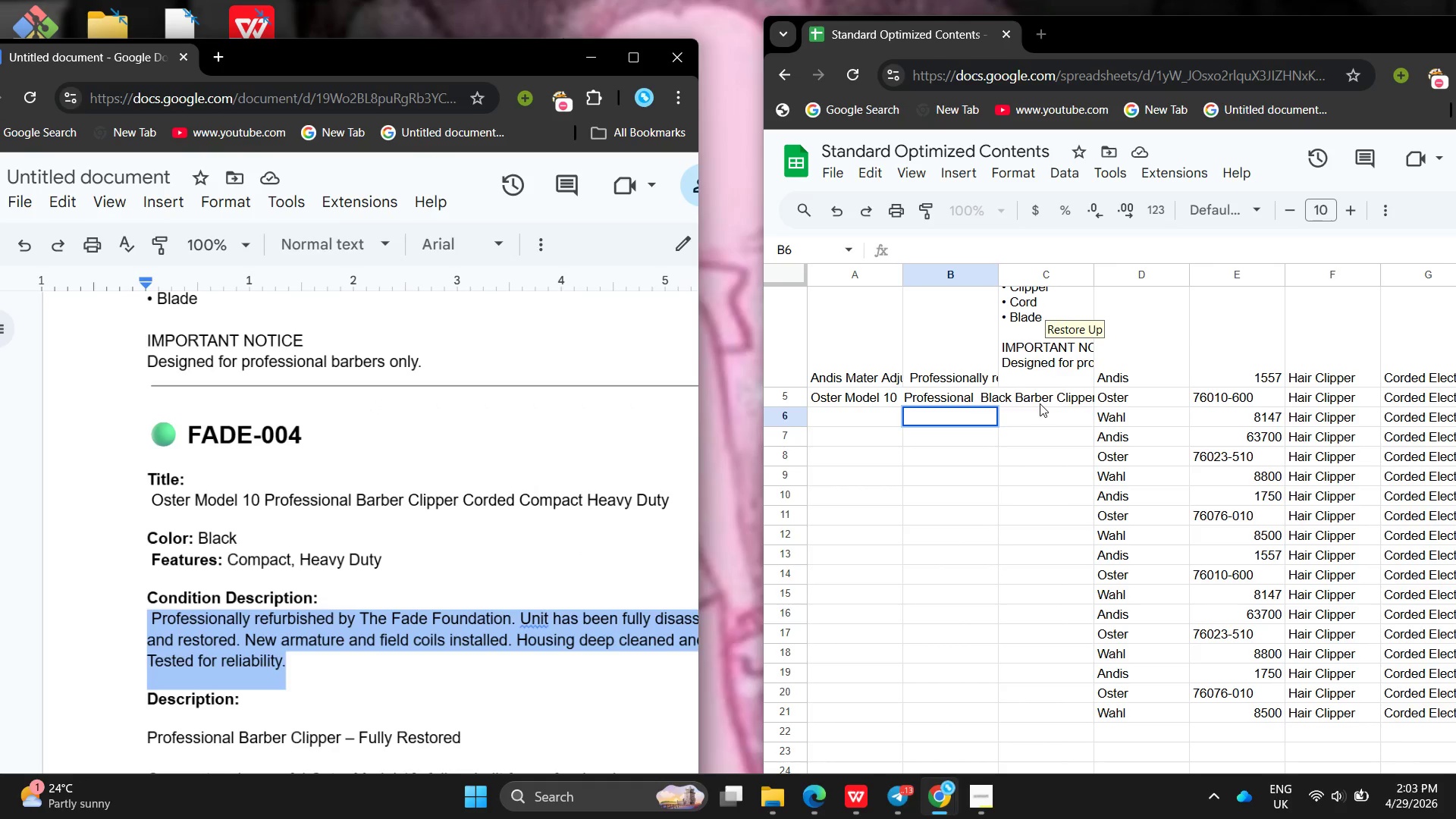 
left_click([1034, 397])
 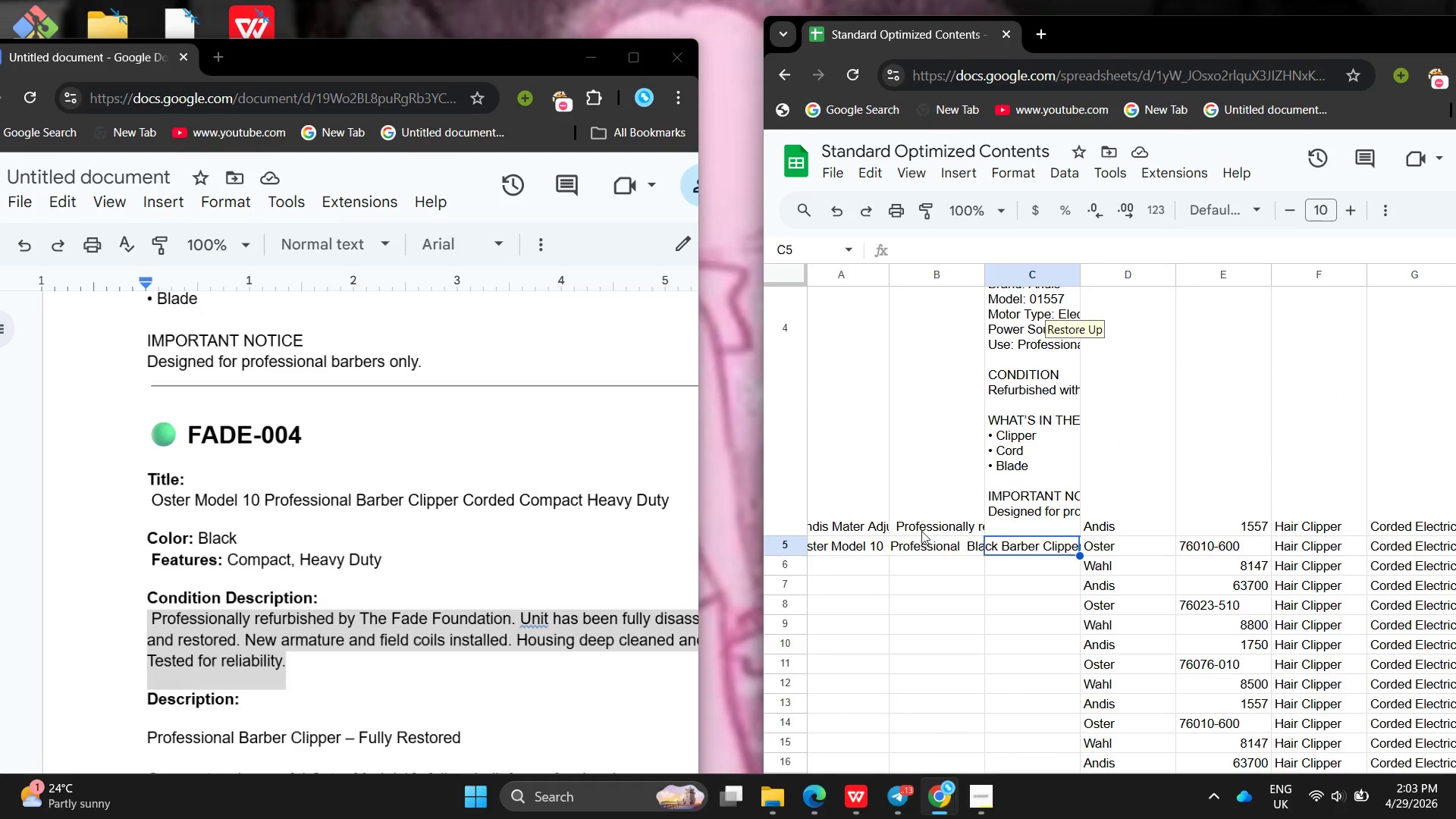 
double_click([922, 542])
 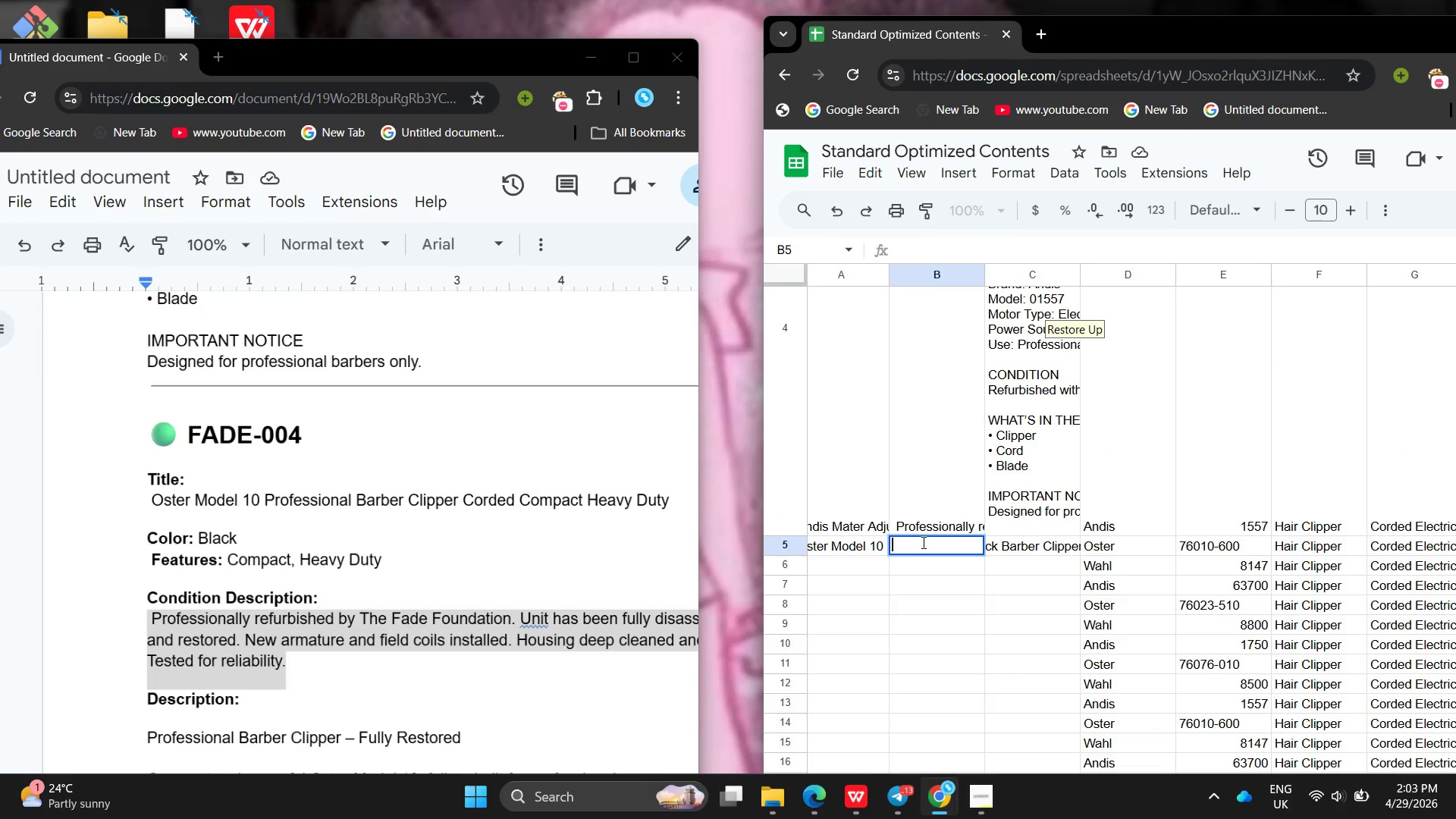 
hold_key(key=ControlLeft, duration=0.62)
 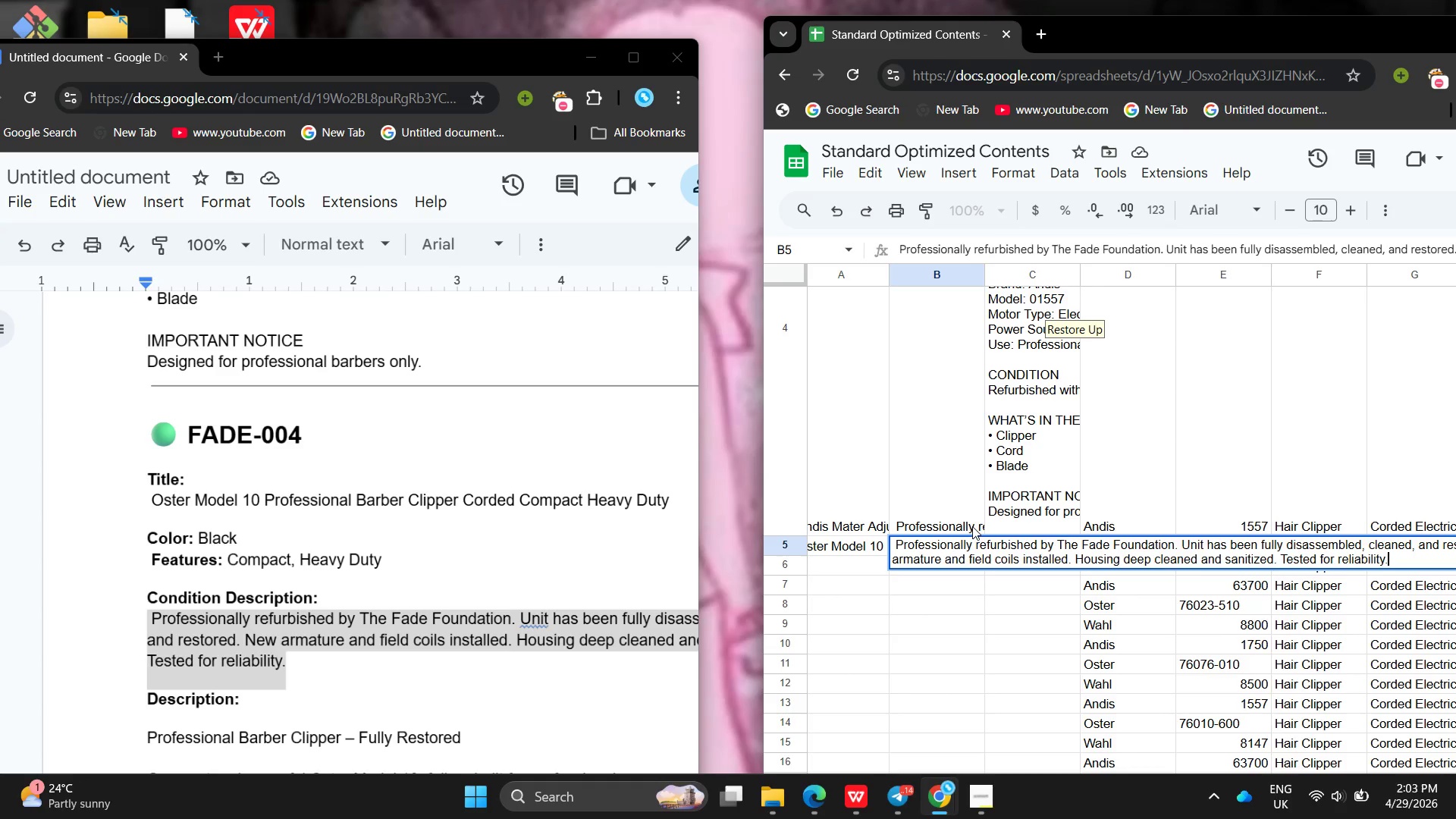 
key(V)
 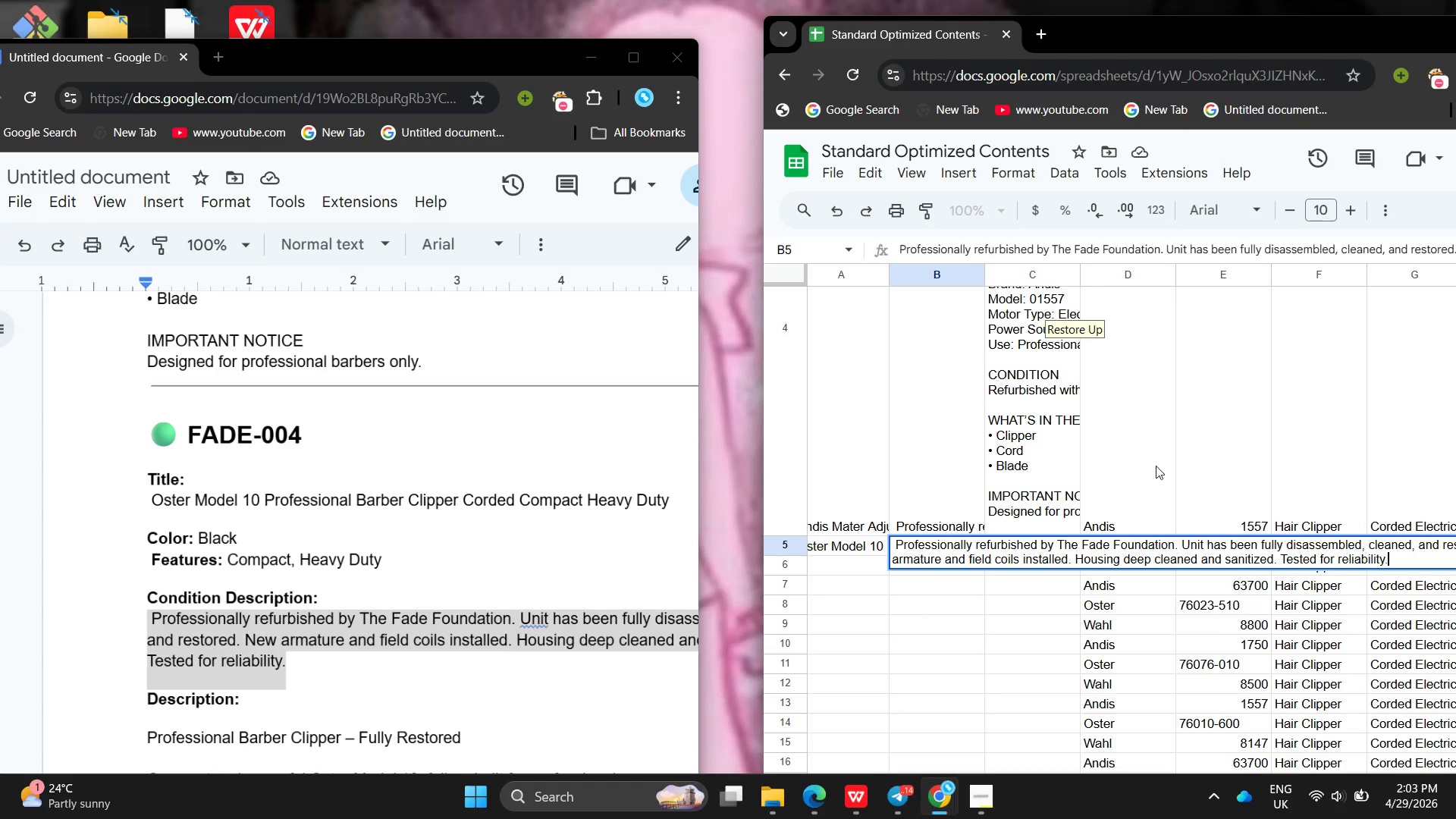 
left_click([1156, 466])
 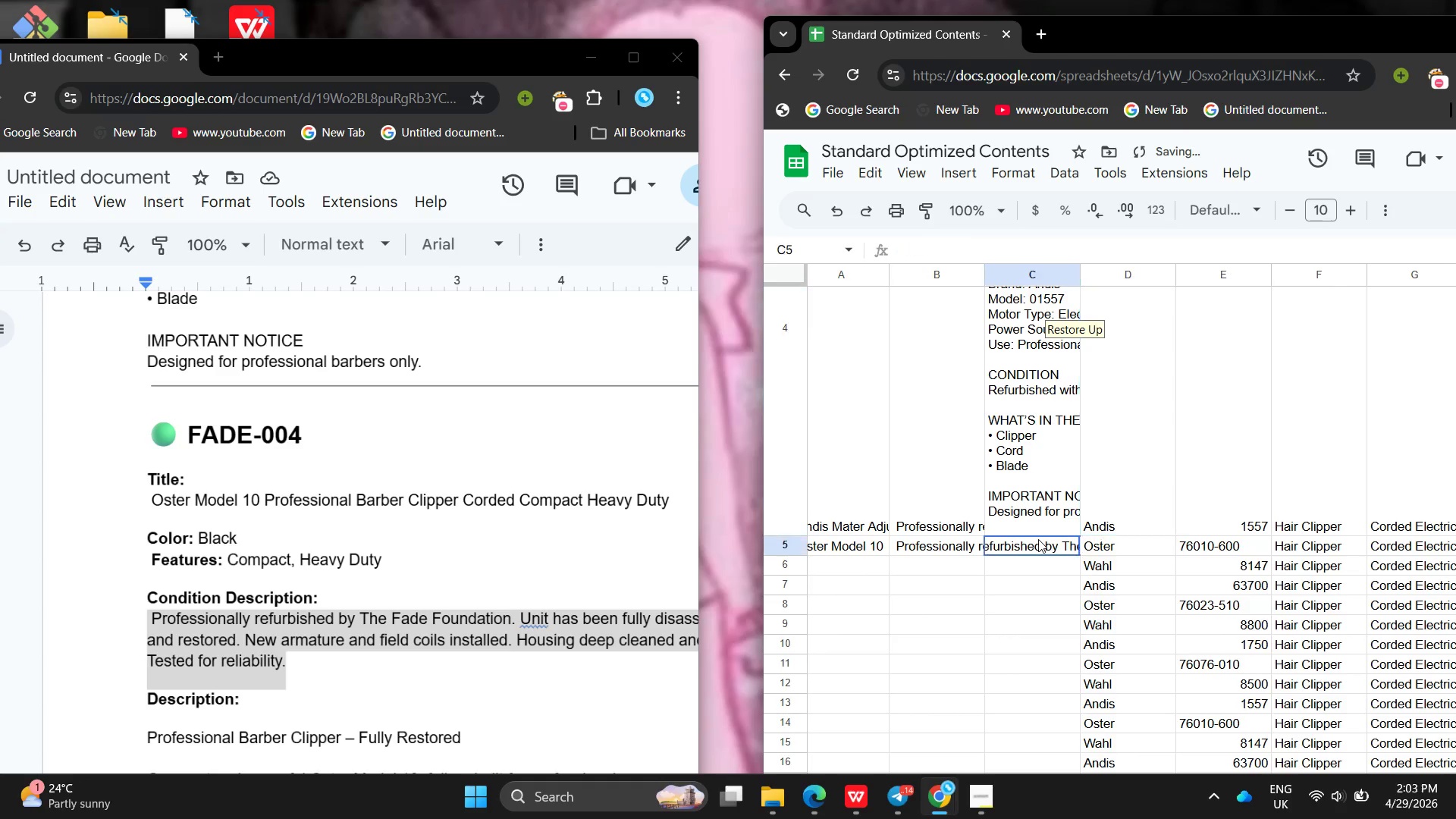 
double_click([1038, 539])
 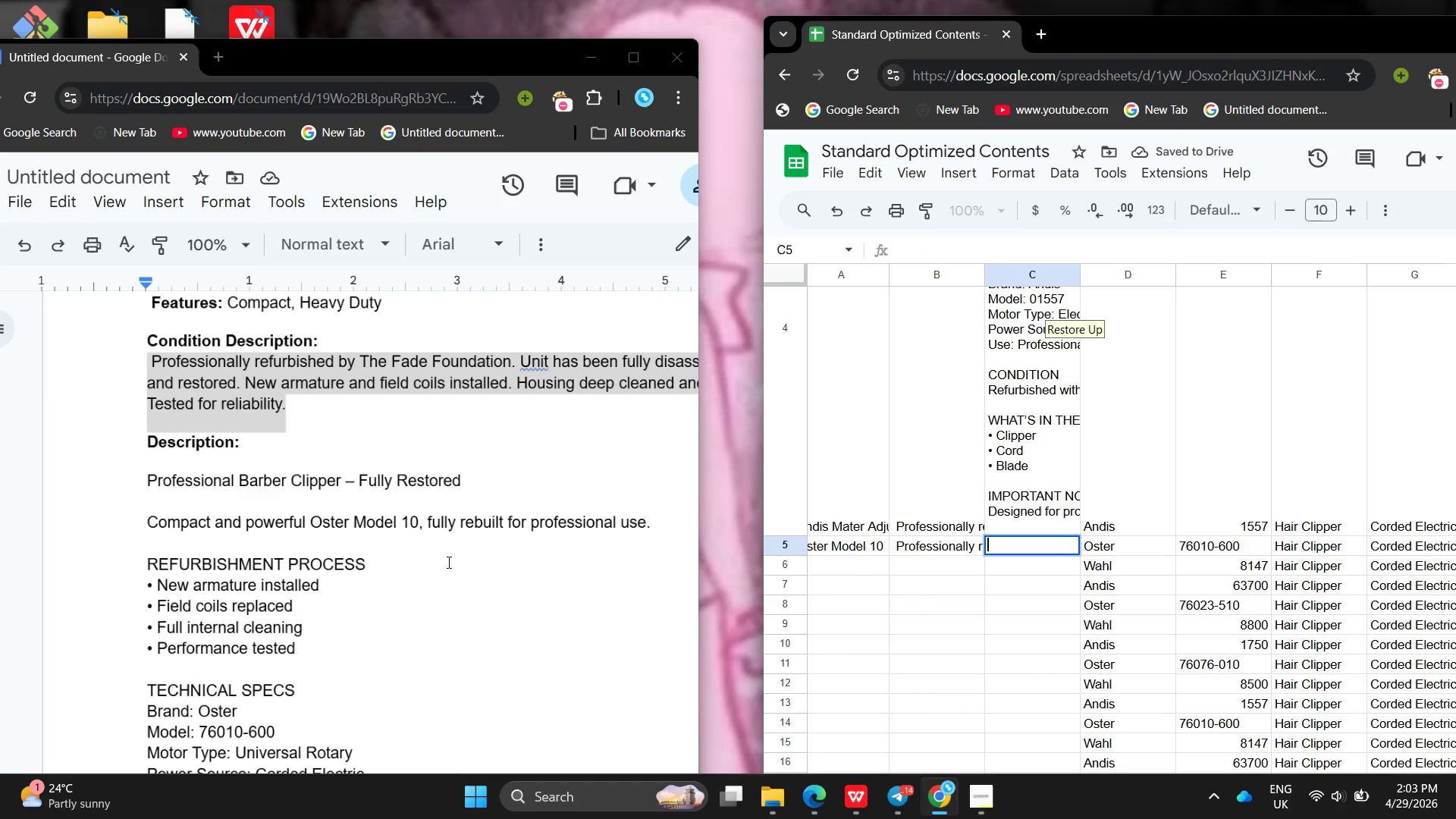 
left_click_drag(start_coordinate=[146, 520], to_coordinate=[304, 818])
 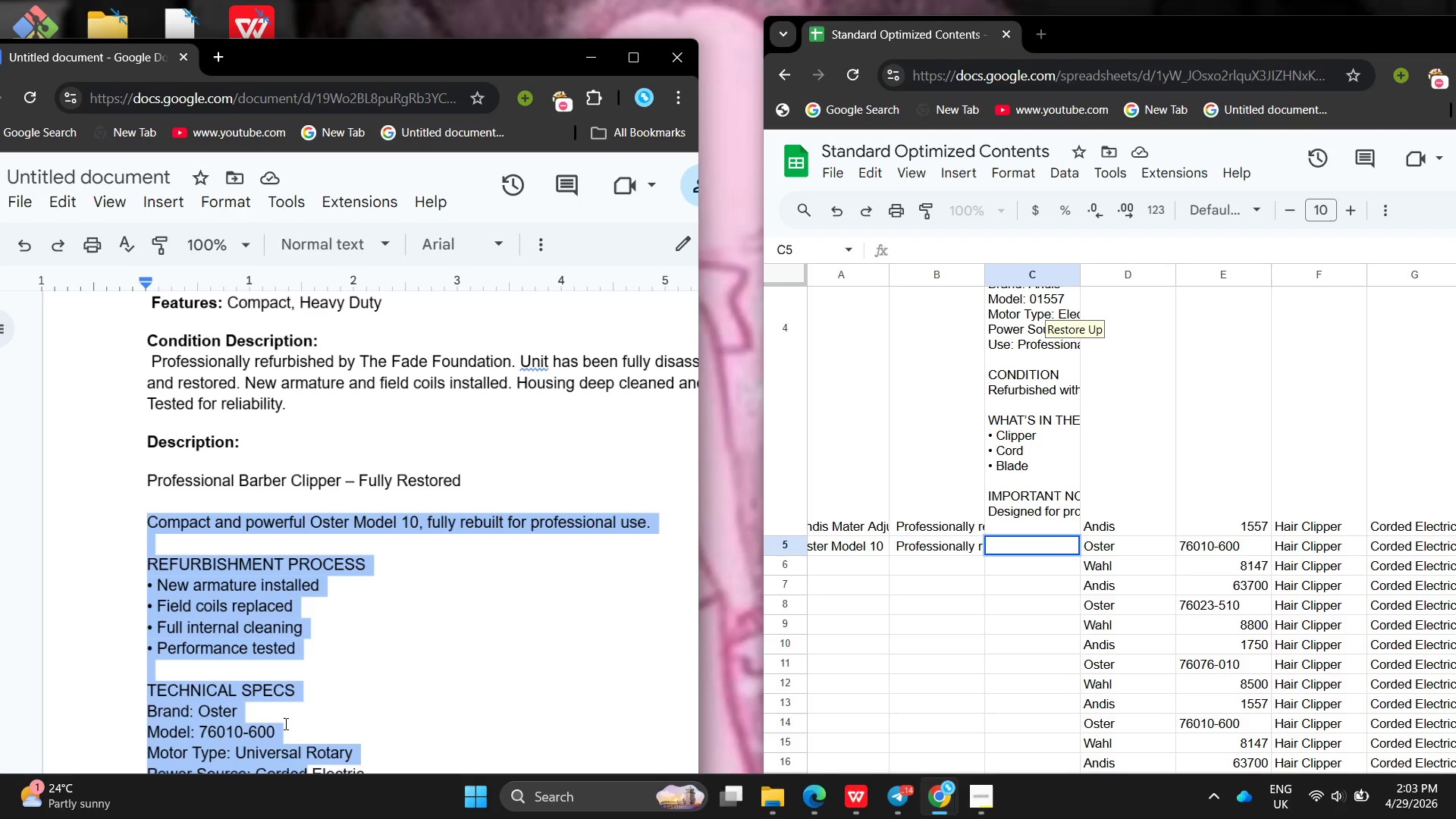 
left_click([284, 723])
 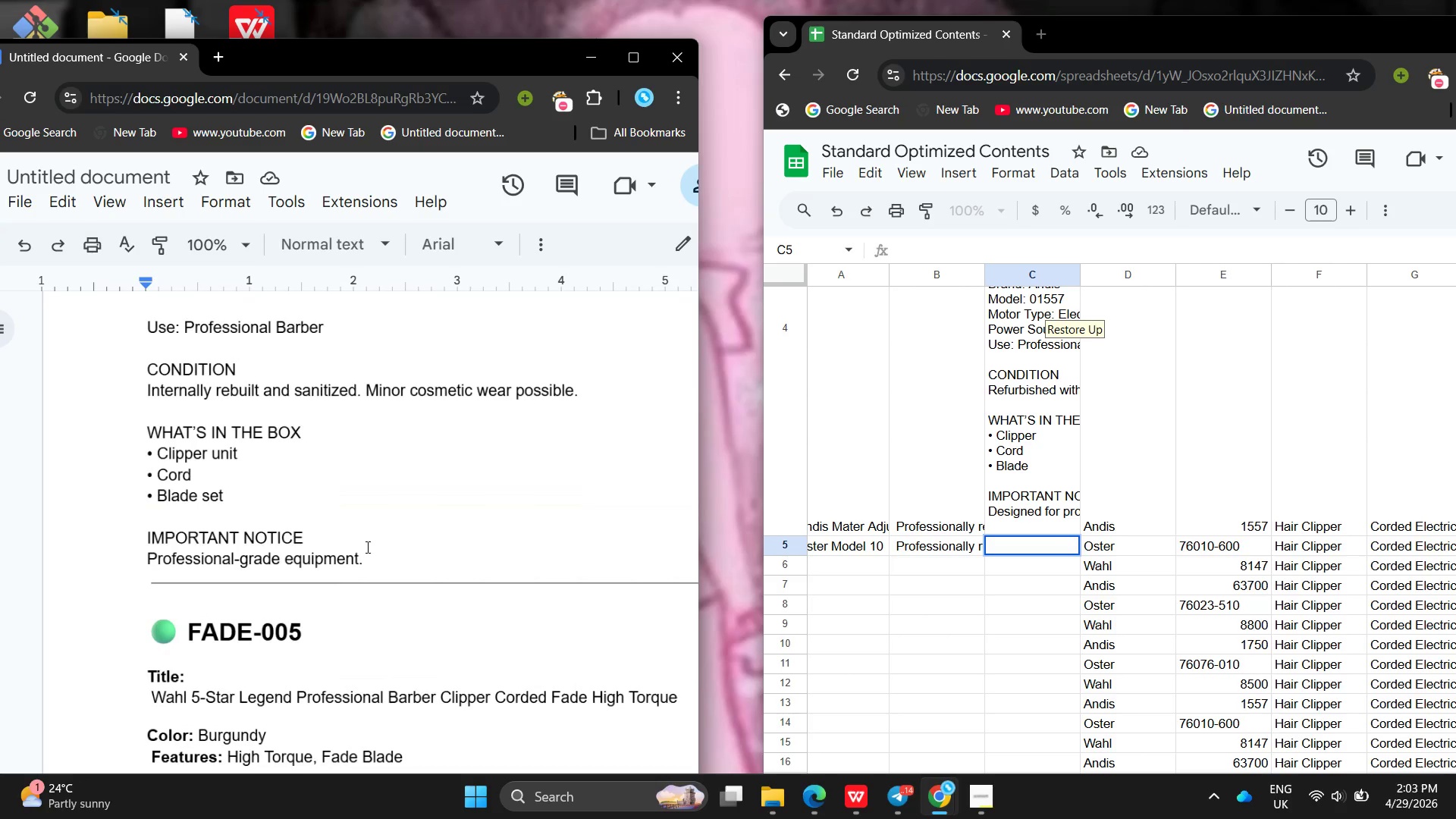 
left_click_drag(start_coordinate=[372, 558], to_coordinate=[129, 369])
 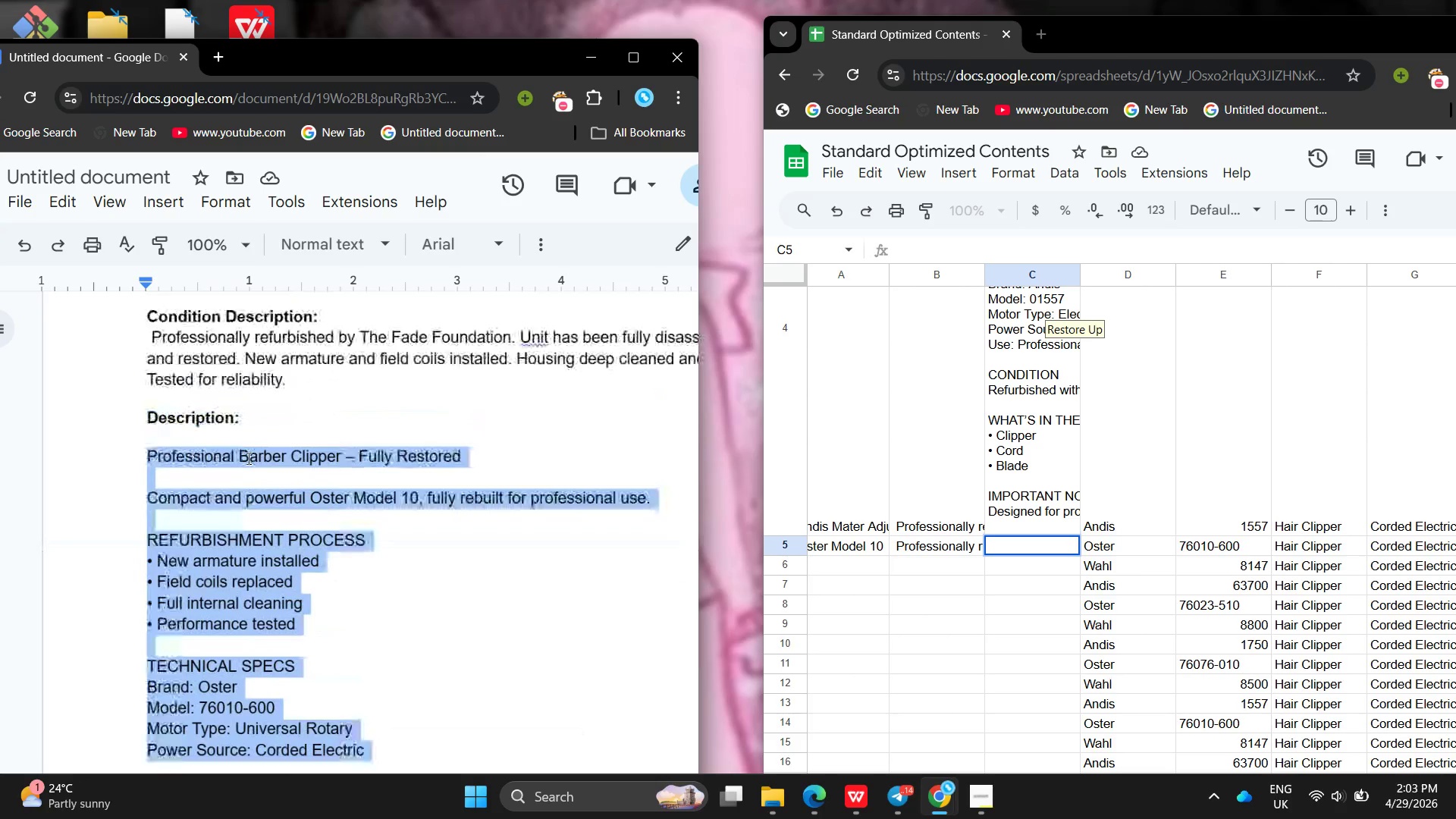 
key(Control+C)
 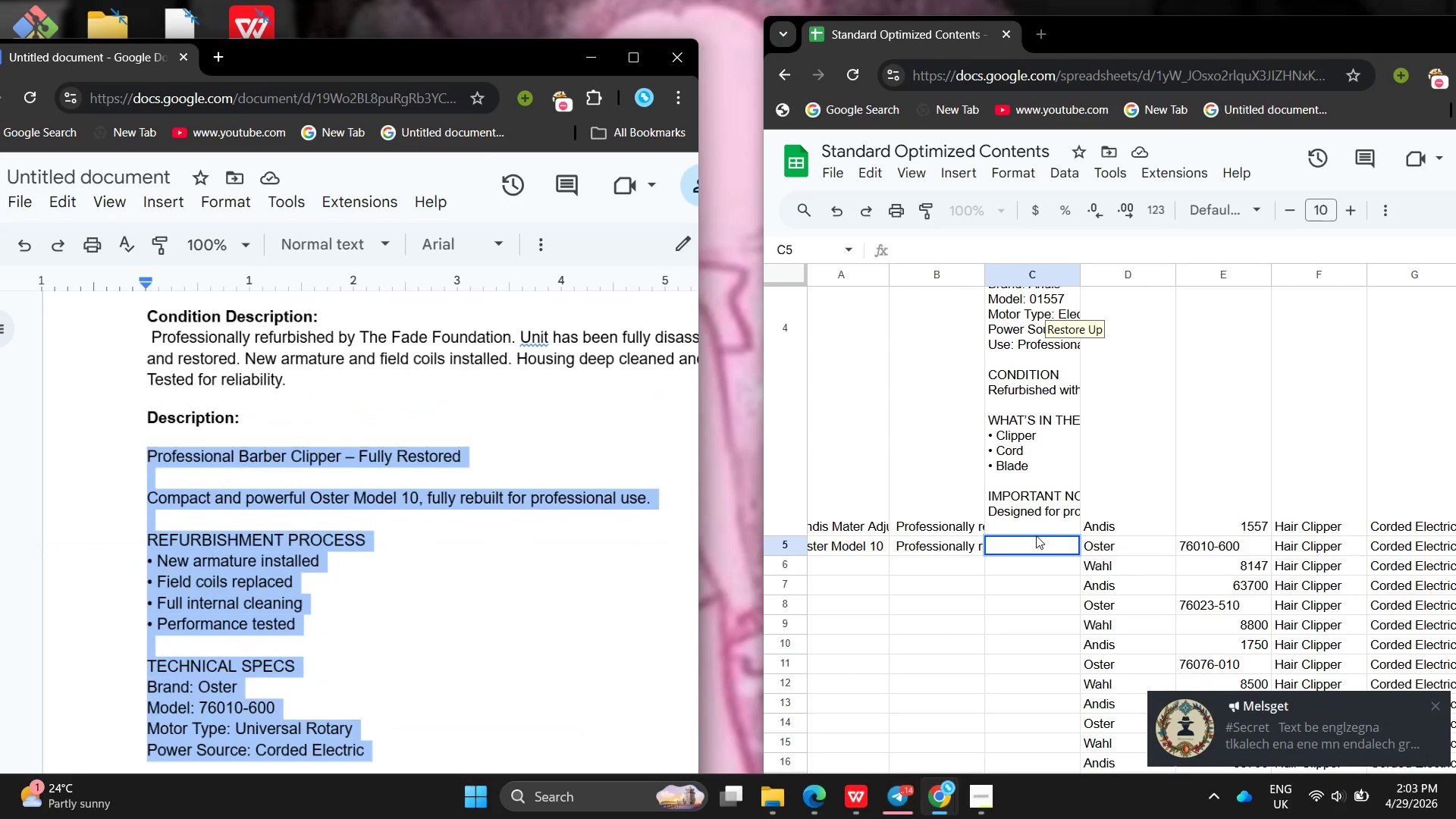 
left_click_drag(start_coordinate=[1006, 556], to_coordinate=[1004, 549])
 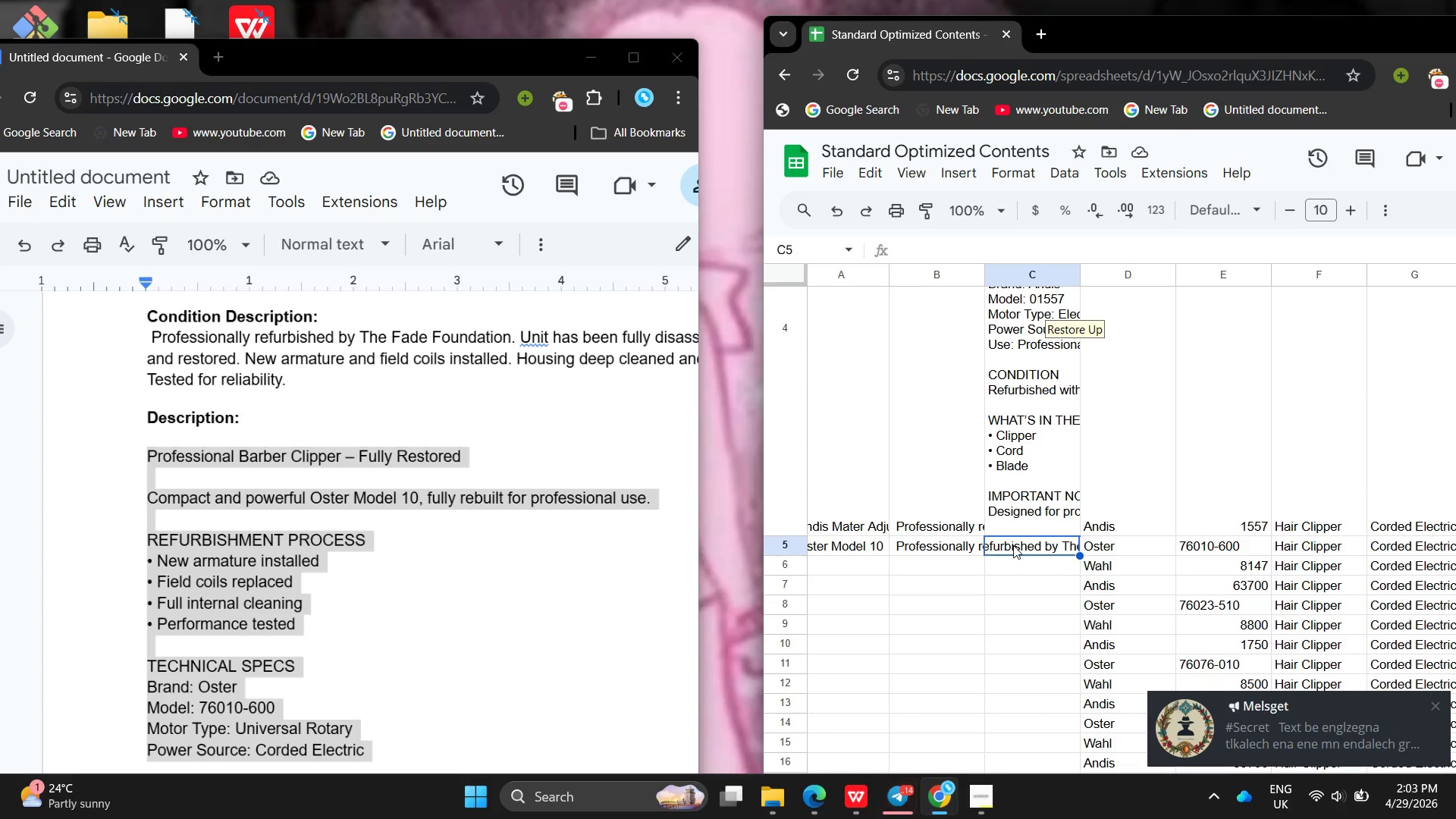 
double_click([1013, 545])
 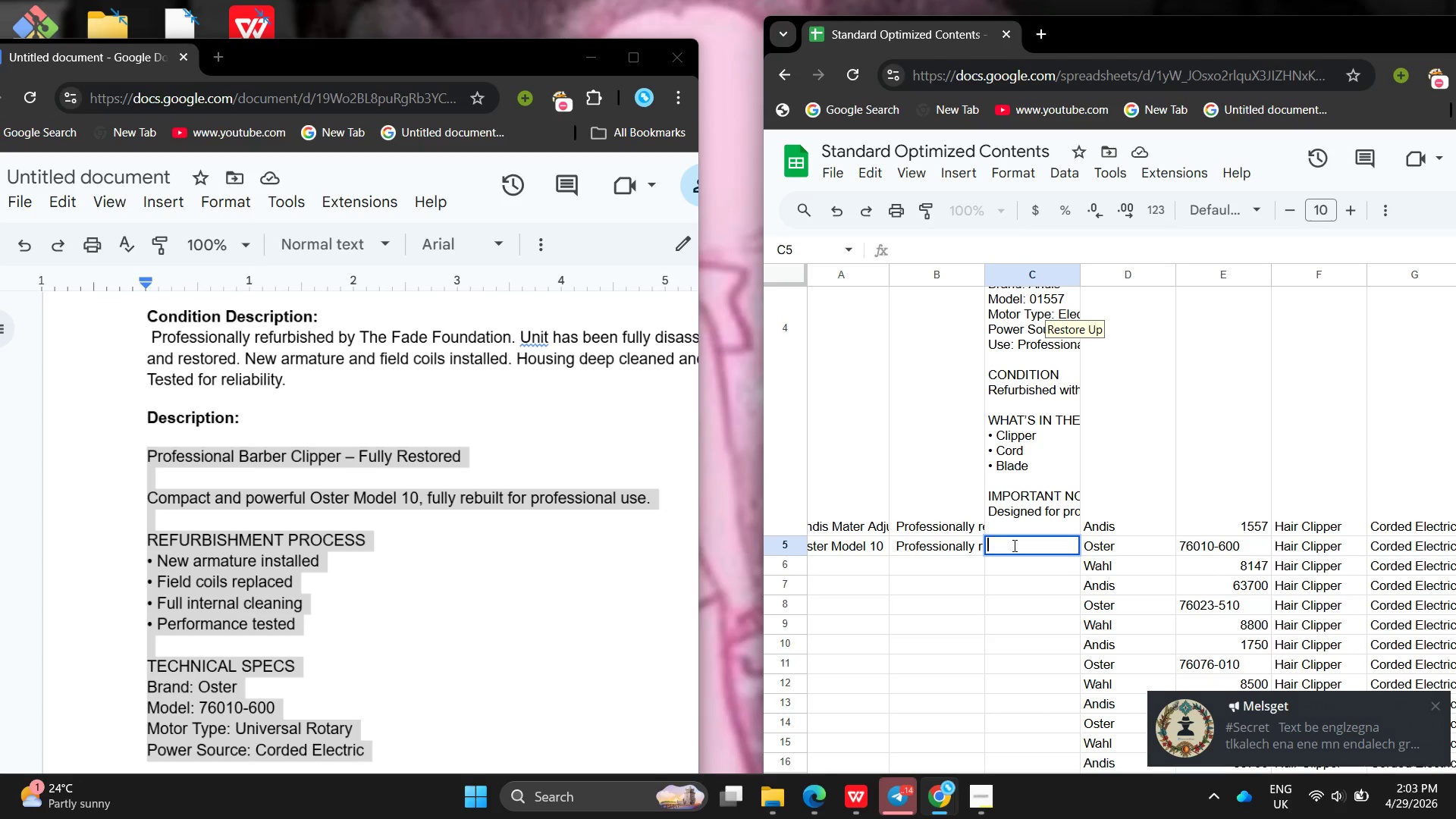 
key(Control+V)
 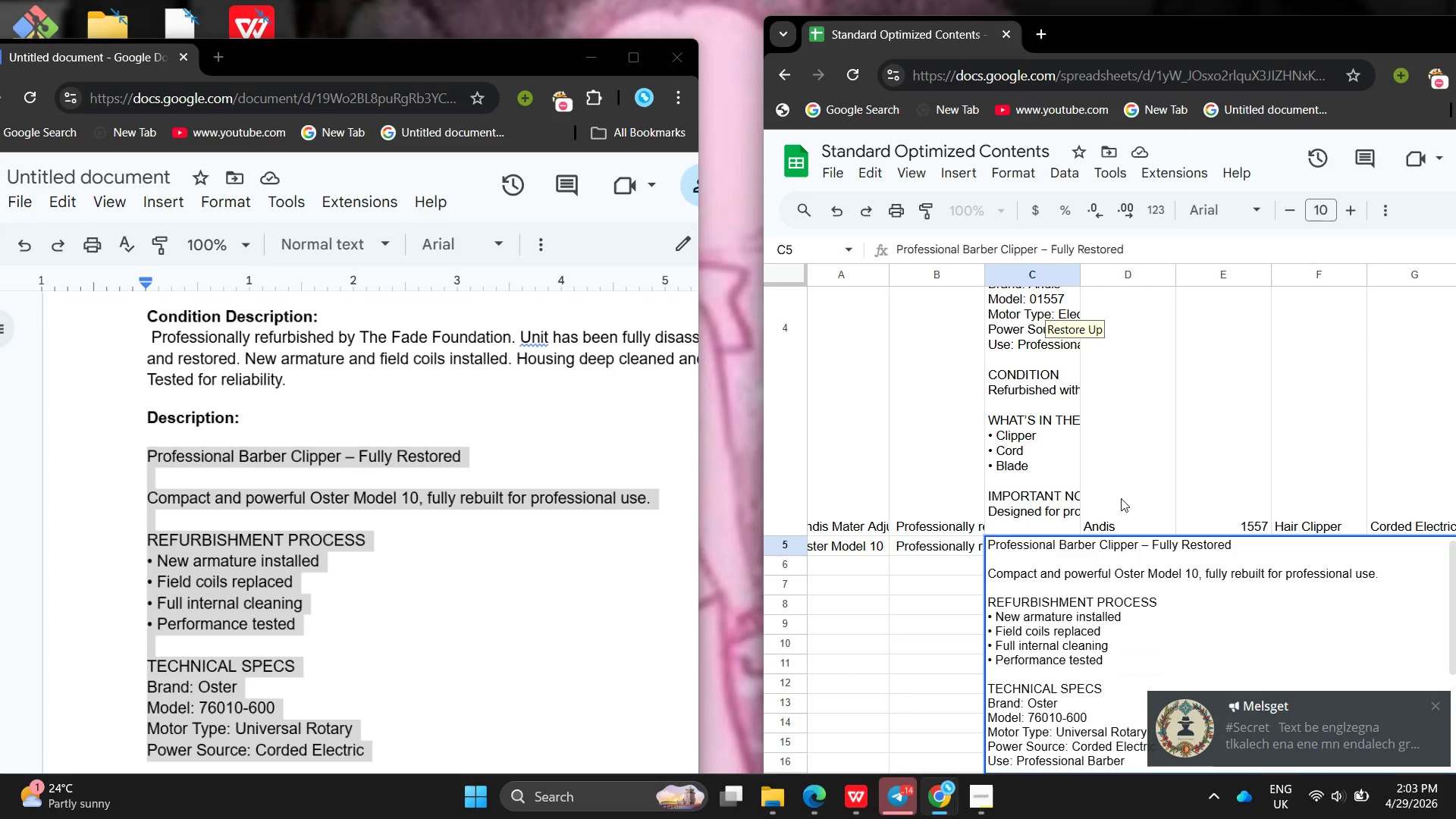 
left_click([1121, 498])
 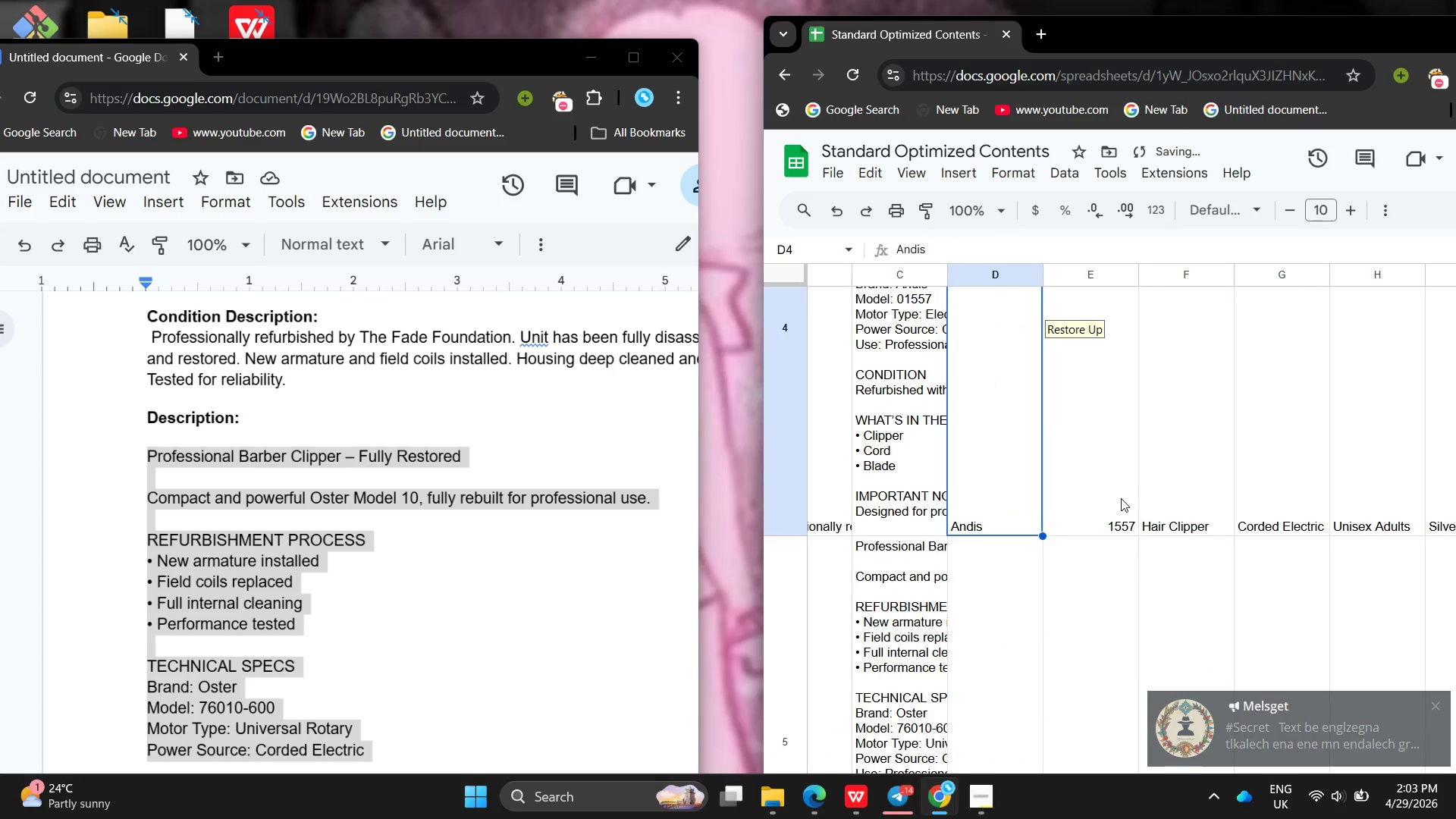 
left_click([1003, 623])
 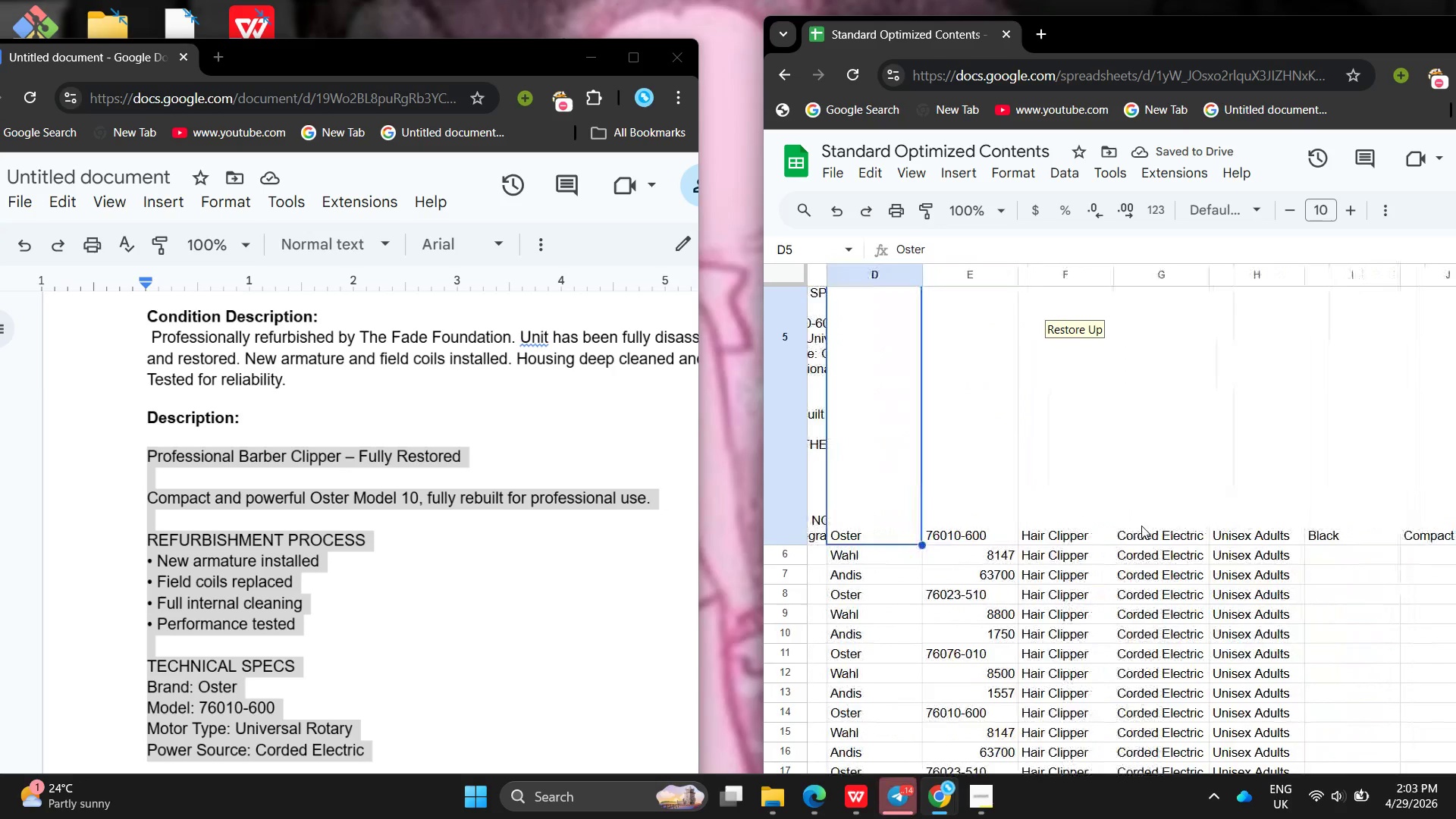 
left_click([1141, 526])
 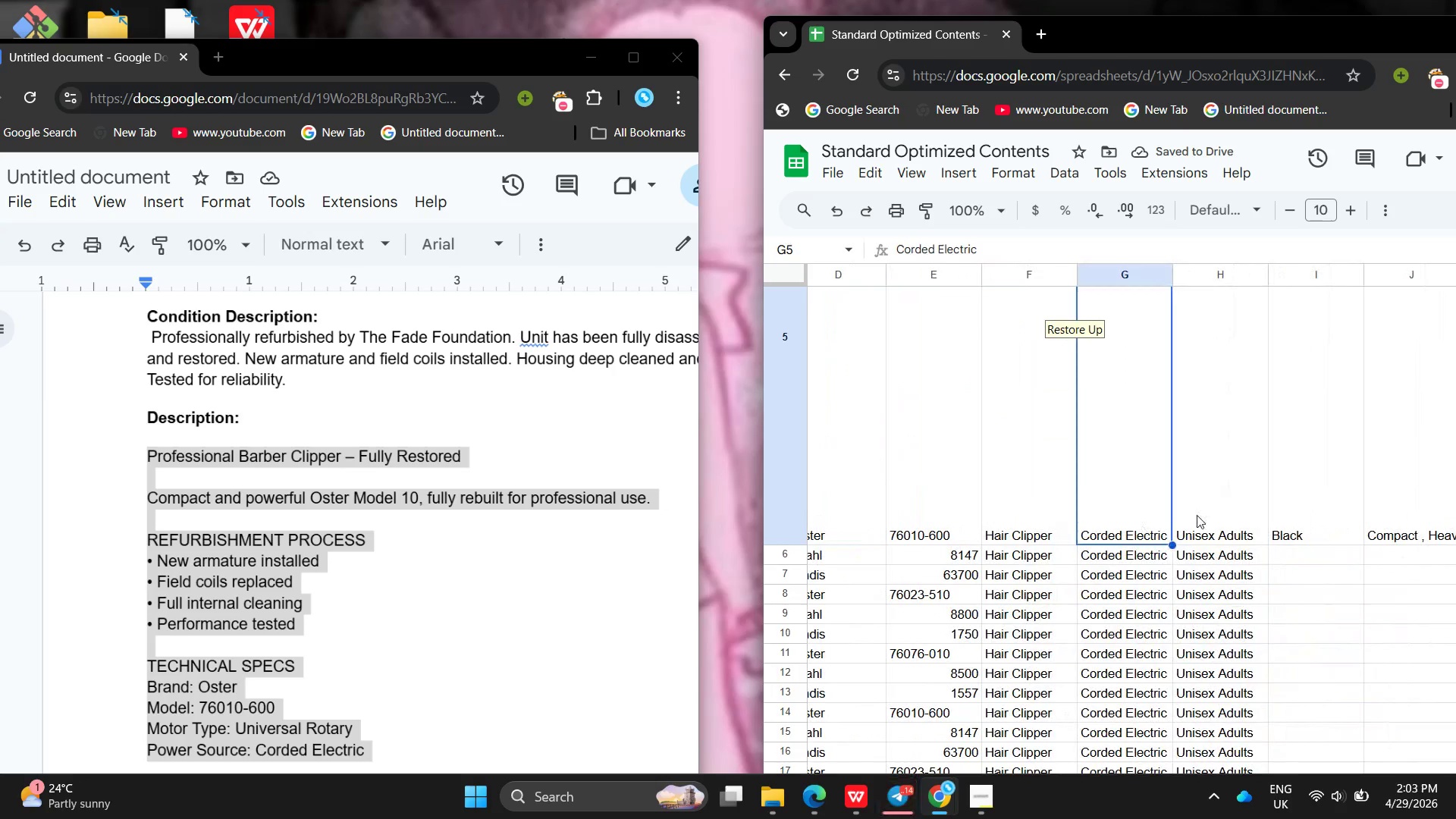 
left_click([1202, 514])
 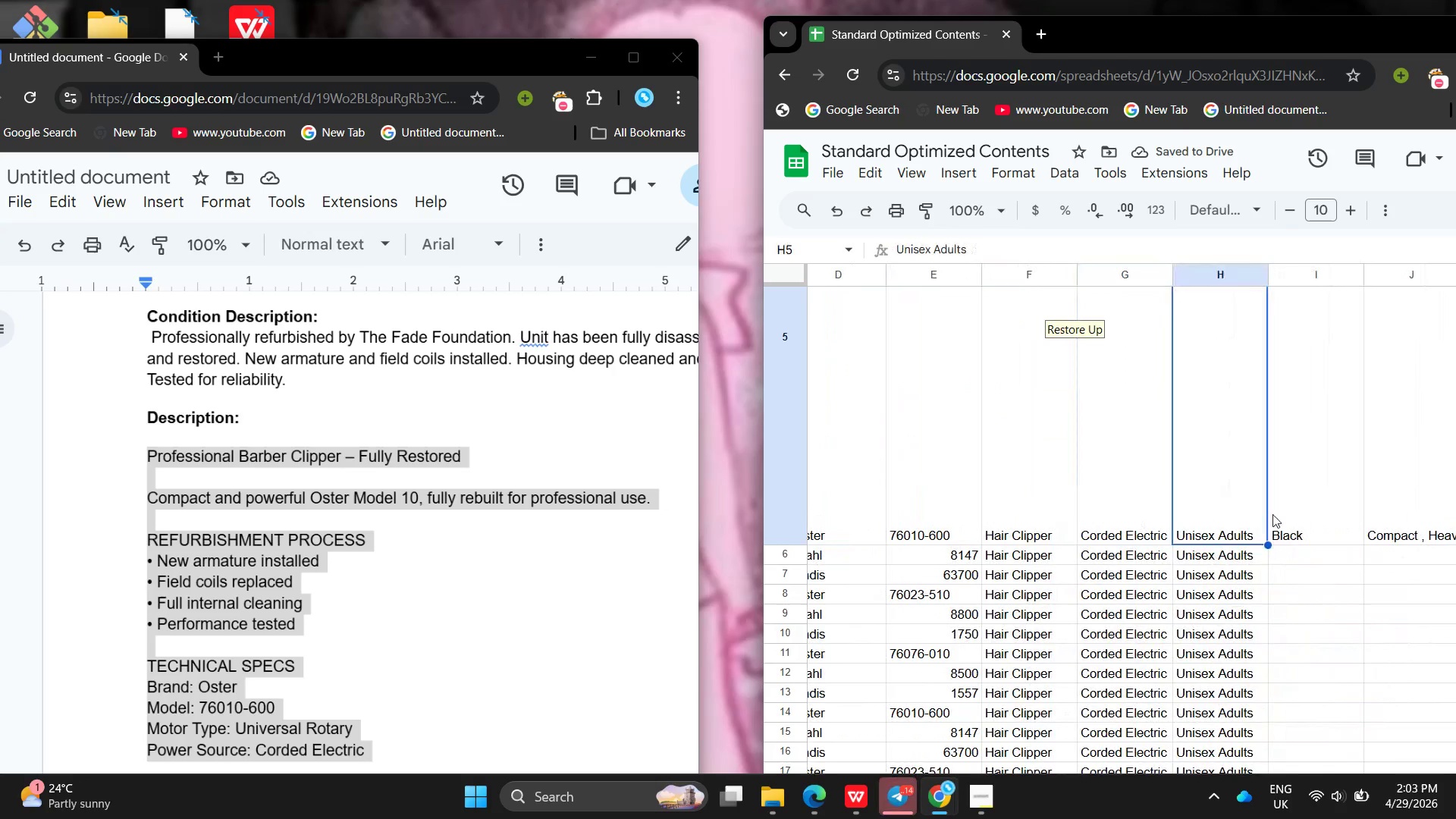 
left_click([1308, 519])
 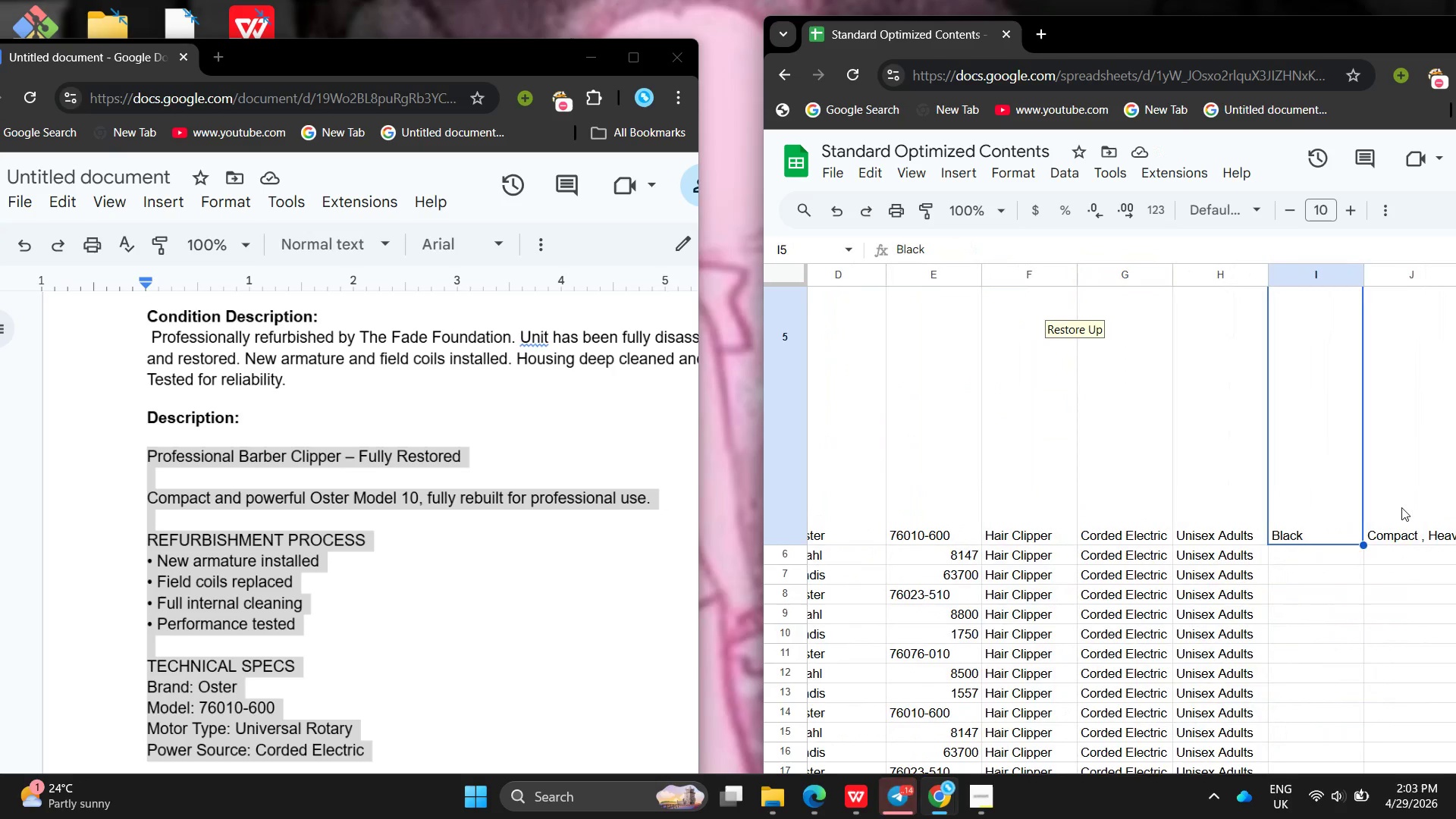 
left_click([1401, 507])
 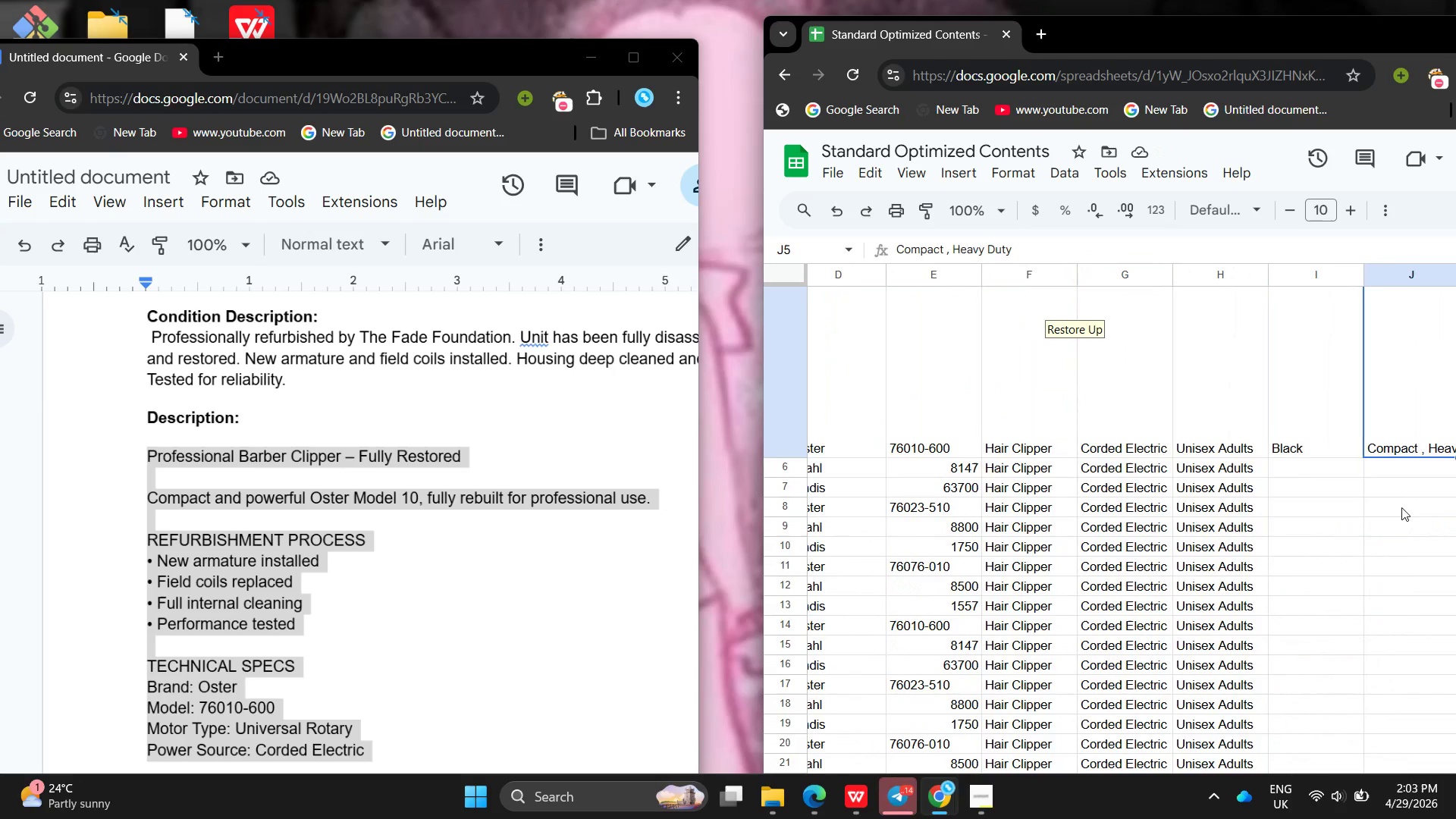 
mouse_move([1120, 456])
 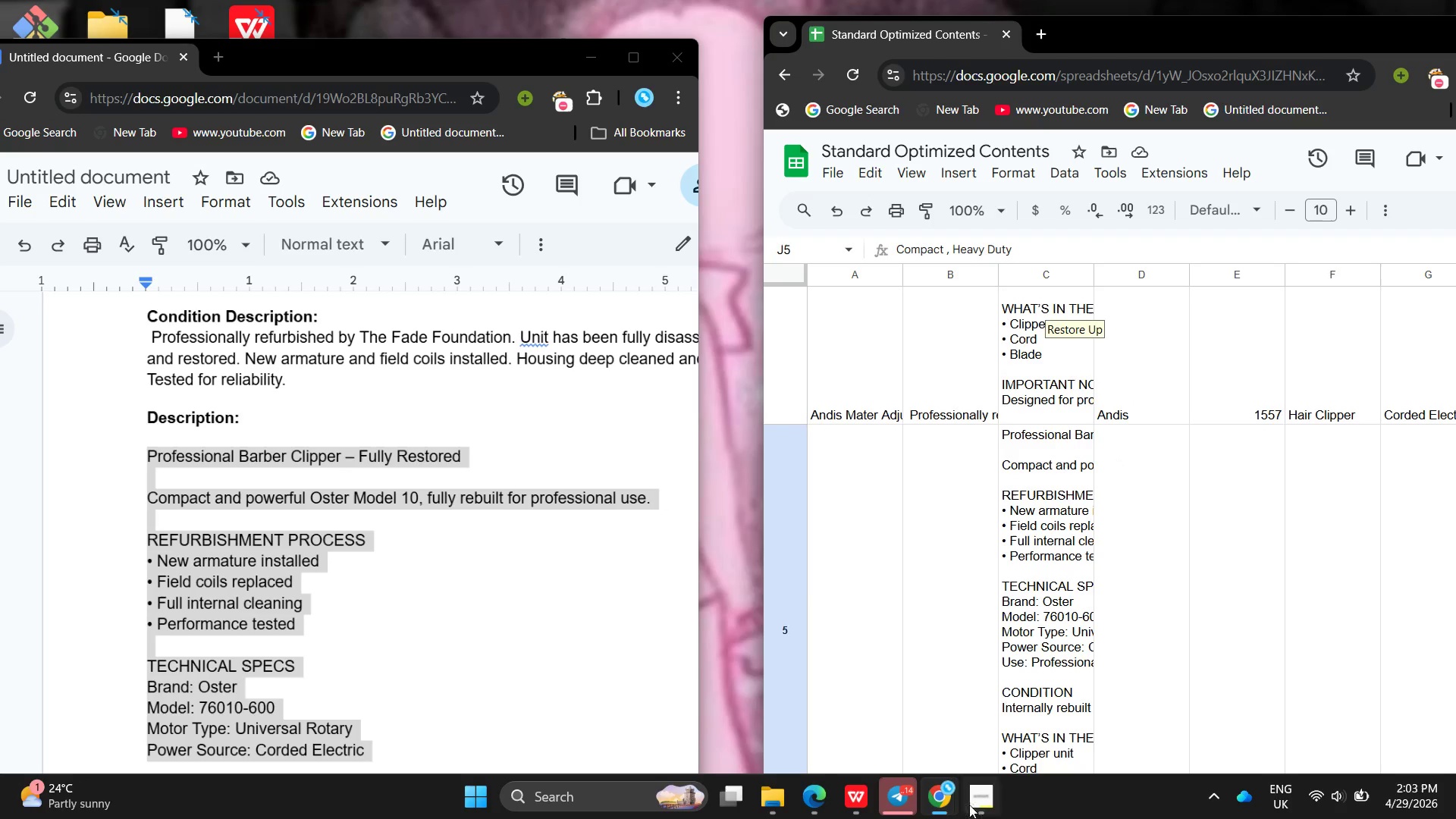 
left_click([969, 805])